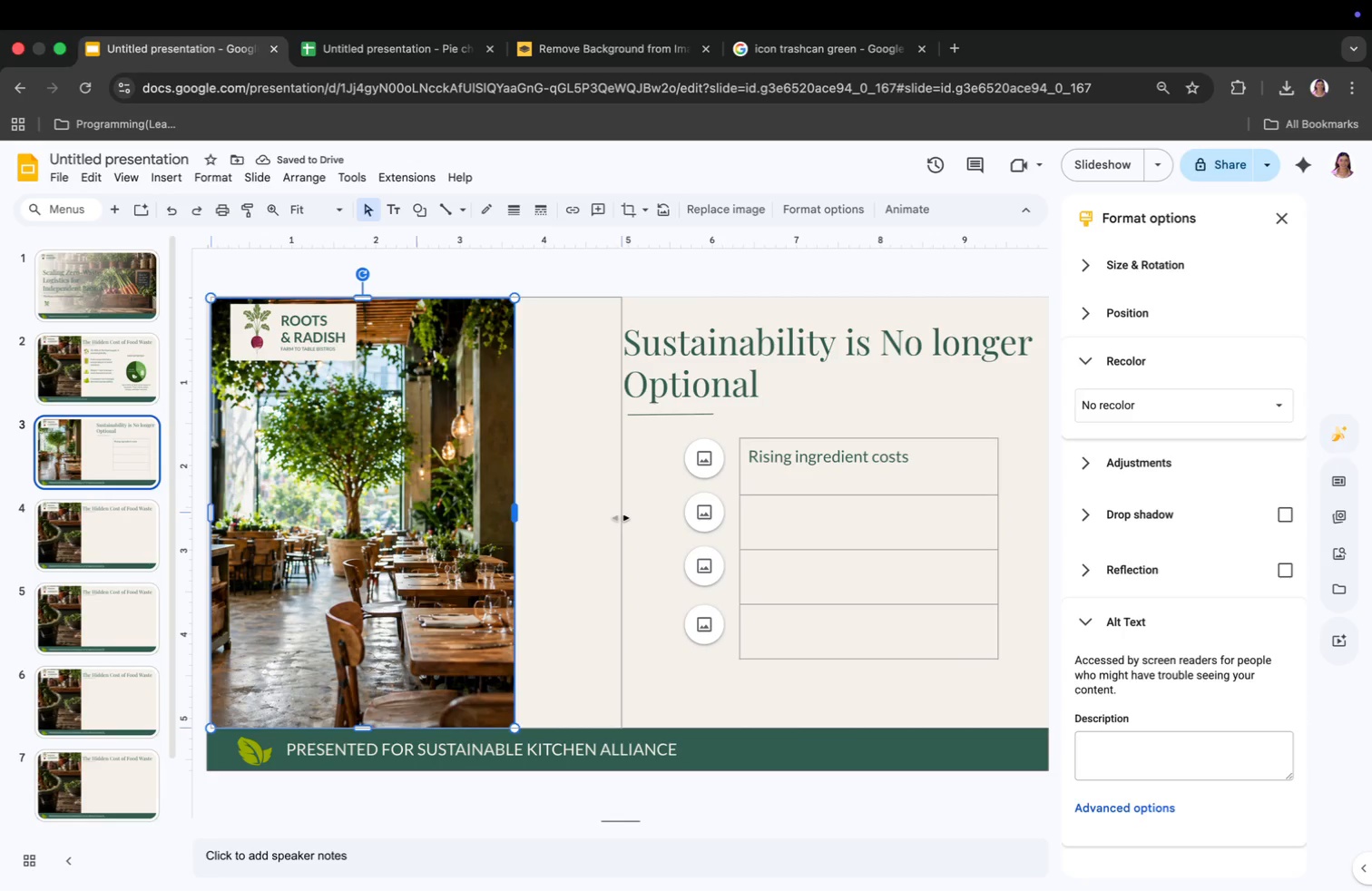 
left_click_drag(start_coordinate=[513, 517], to_coordinate=[616, 518])
 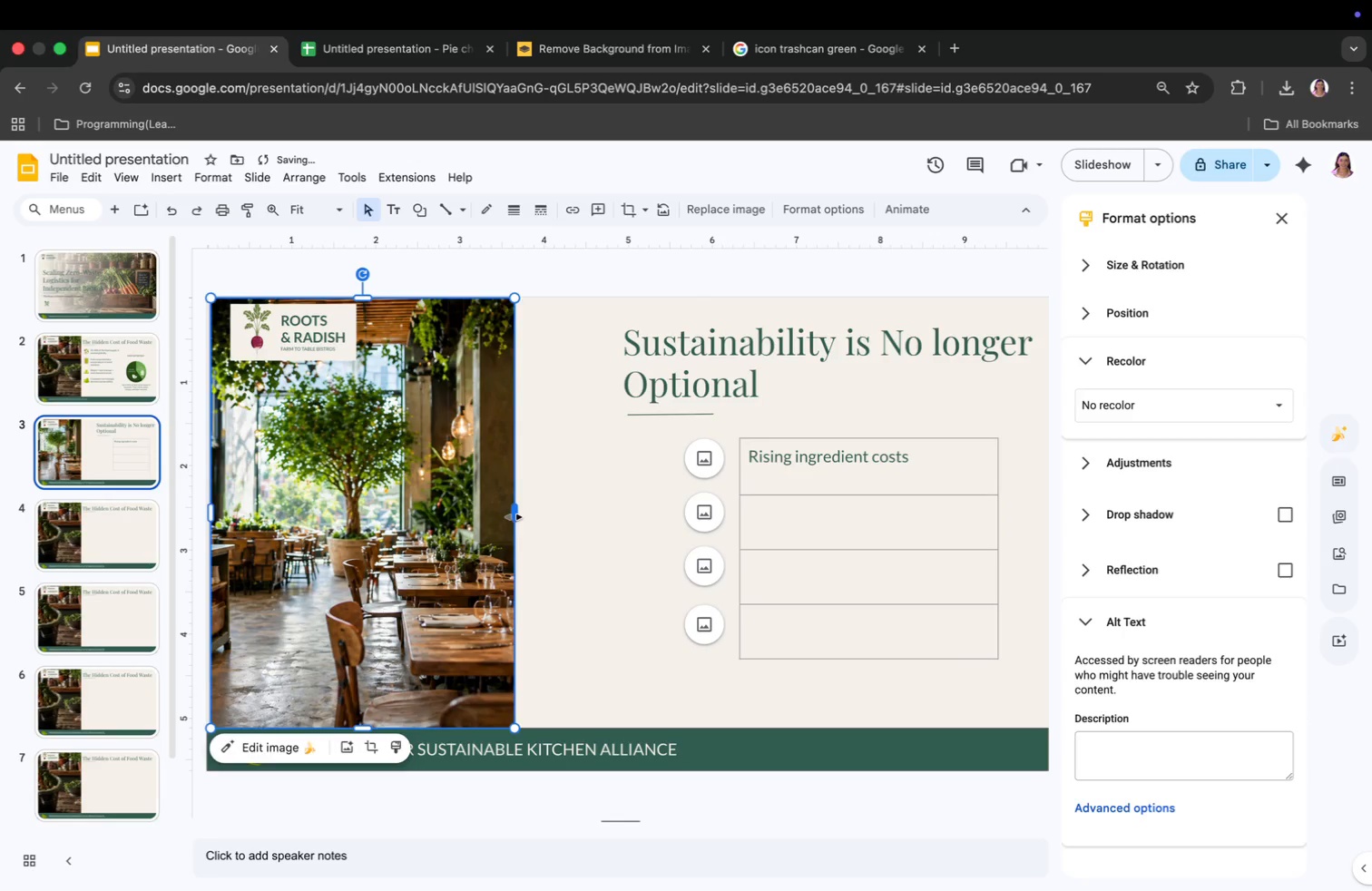 
left_click_drag(start_coordinate=[617, 514], to_coordinate=[604, 514])
 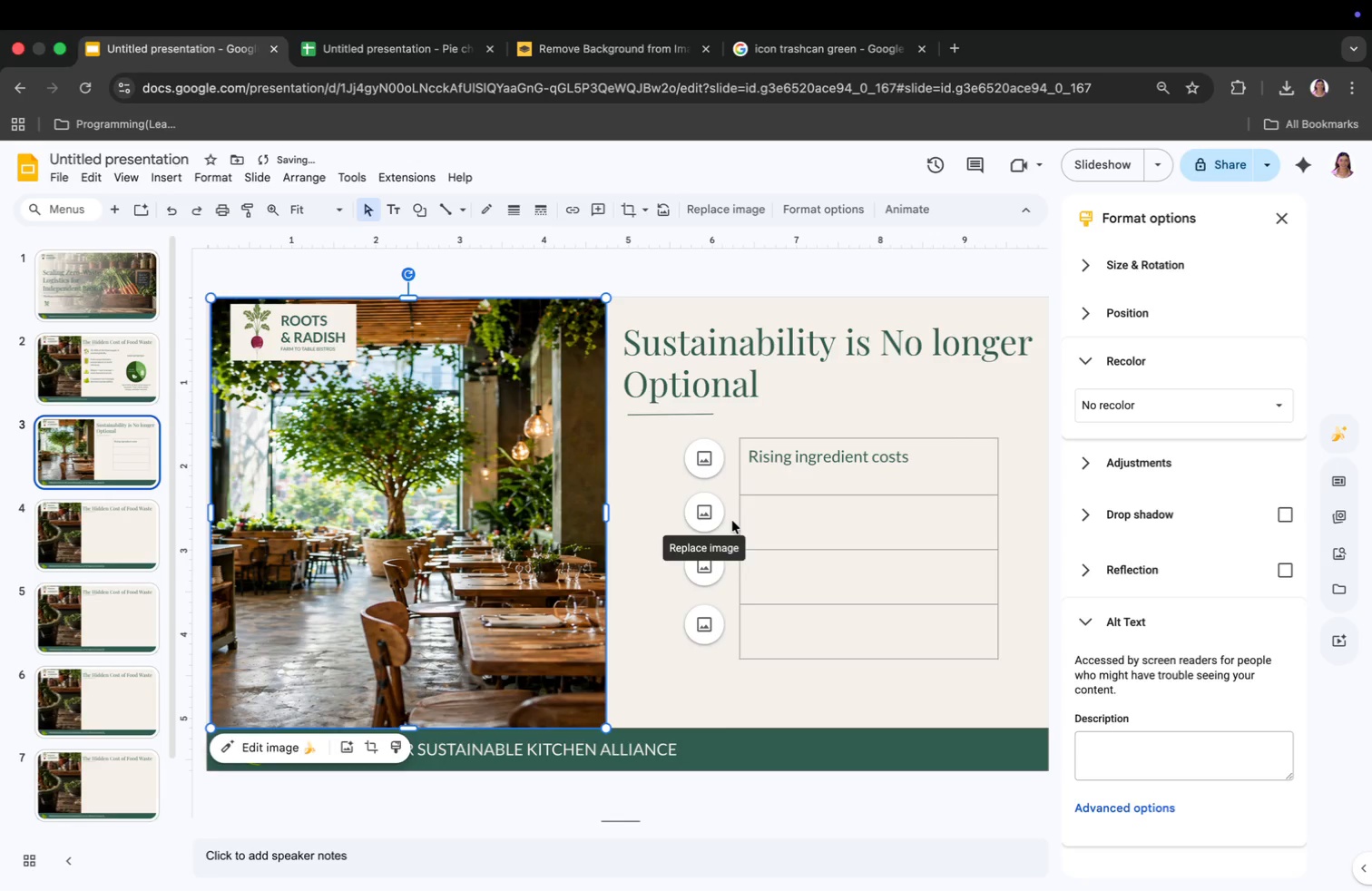 
left_click([799, 474])
 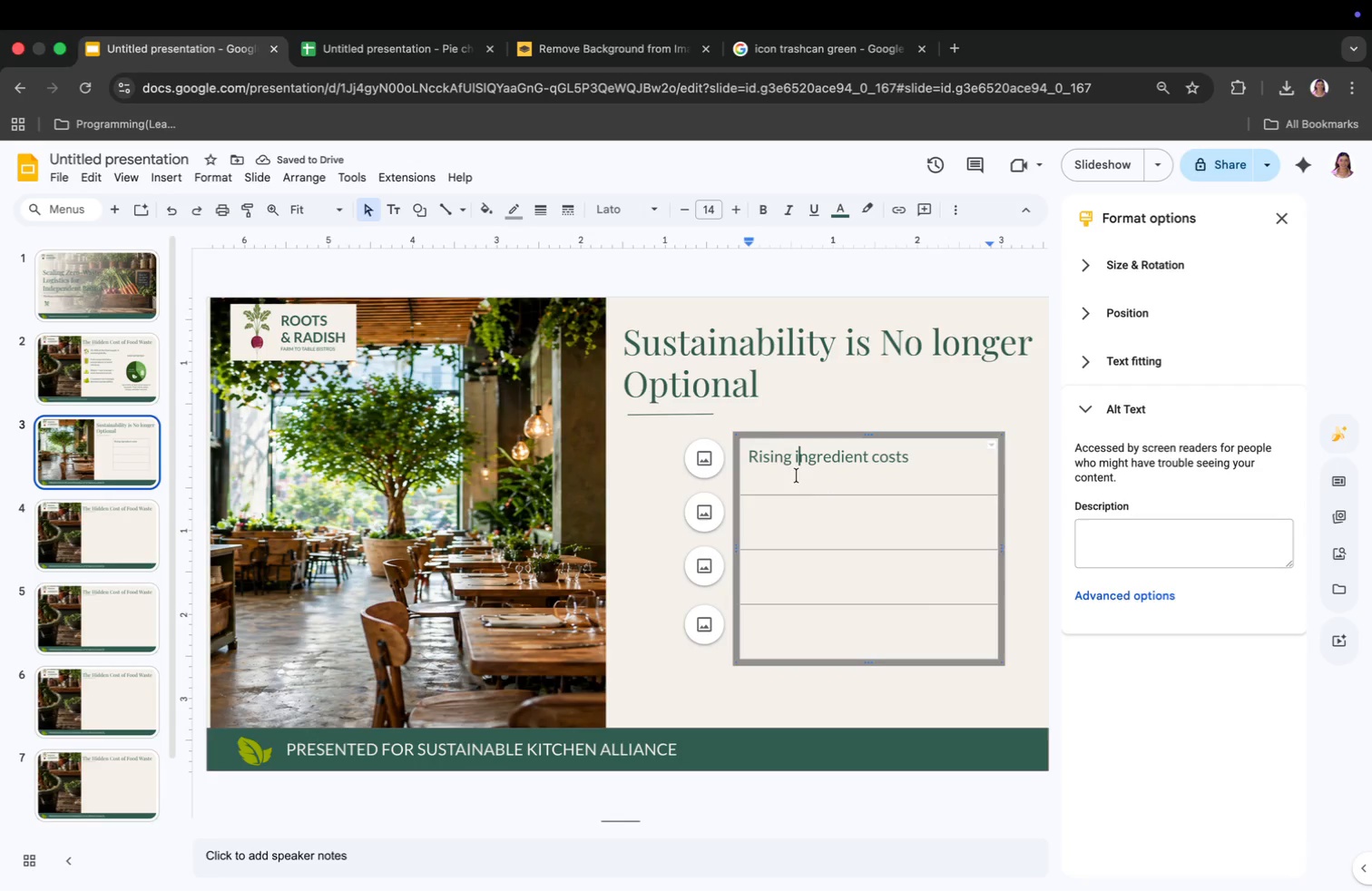 
left_click([915, 456])
 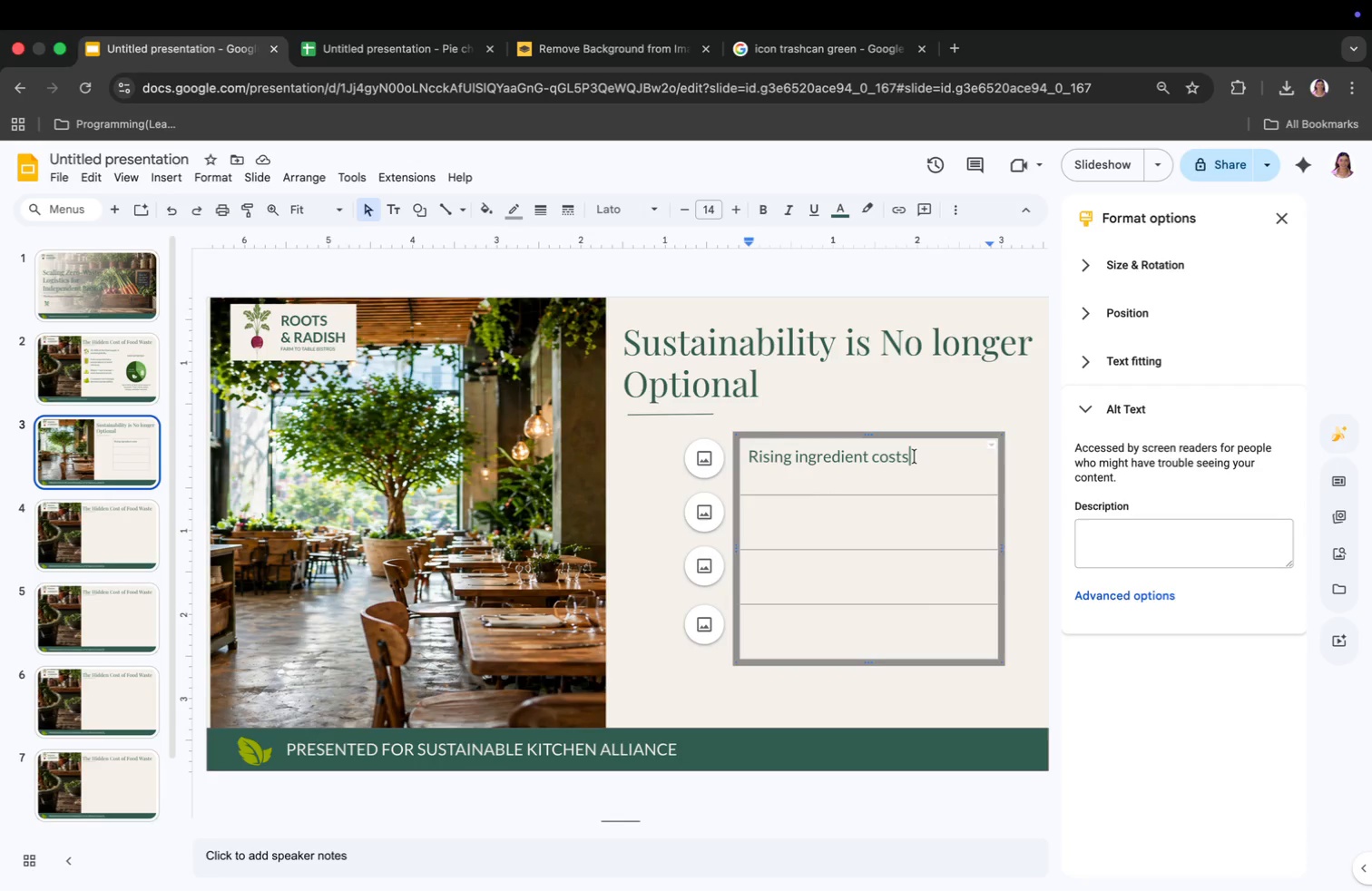 
key(Enter)
 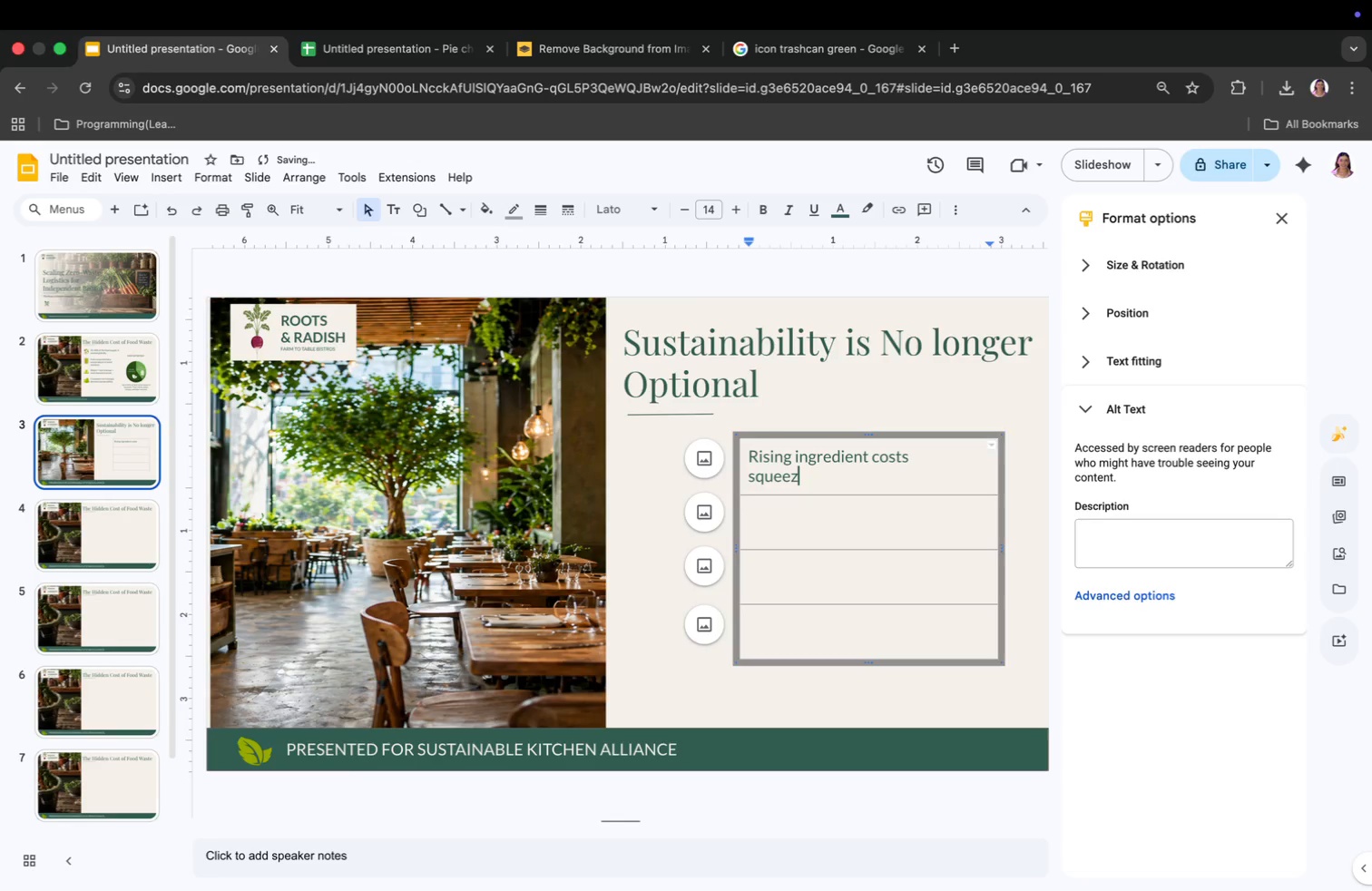 
type(squwwze)
key(Backspace)
key(Backspace)
key(Backspace)
key(Backspace)
type(eeze margins.)
 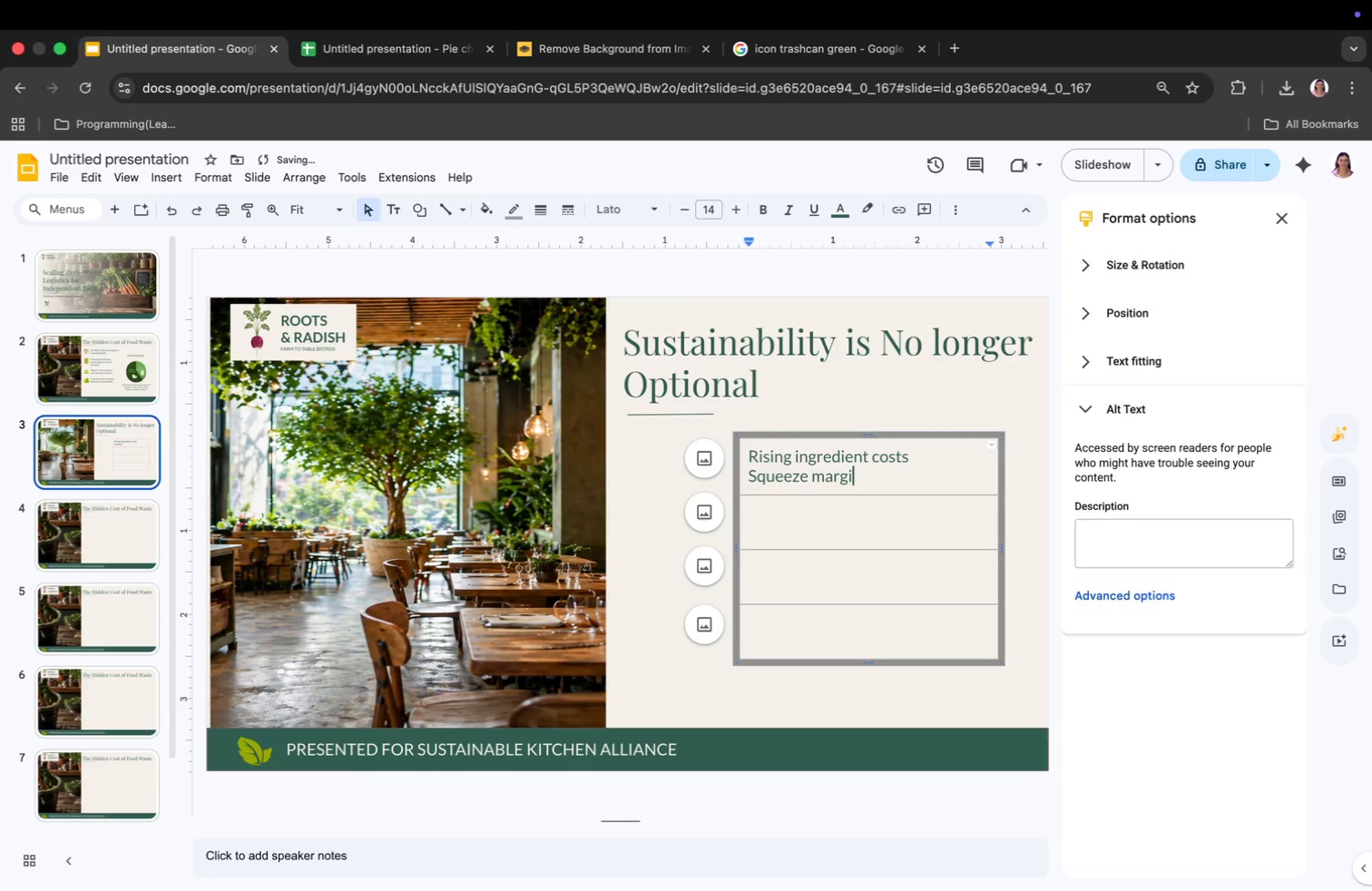 
left_click_drag(start_coordinate=[875, 478], to_coordinate=[747, 485])
 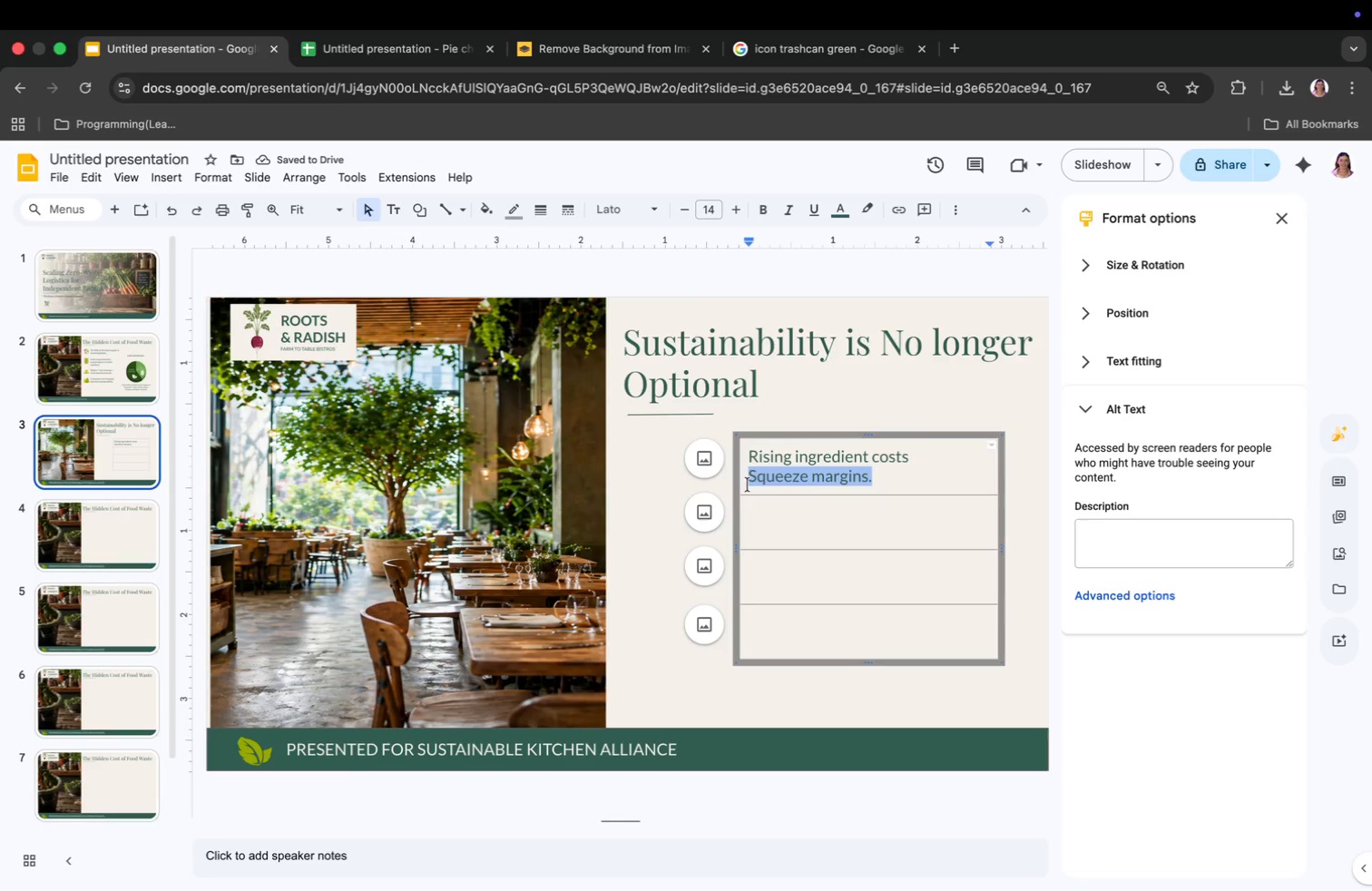 
left_click([839, 199])
 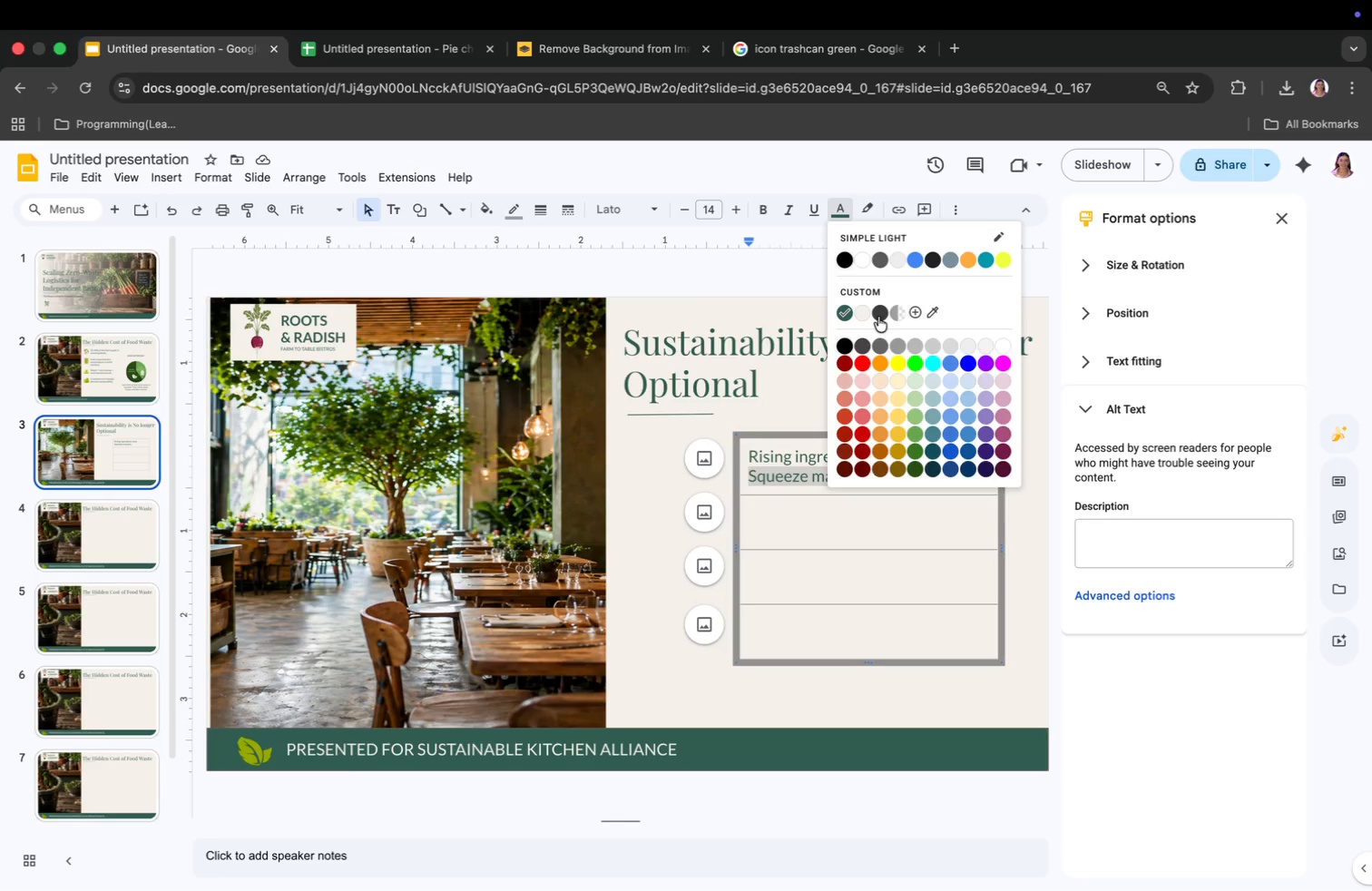 
left_click([878, 317])
 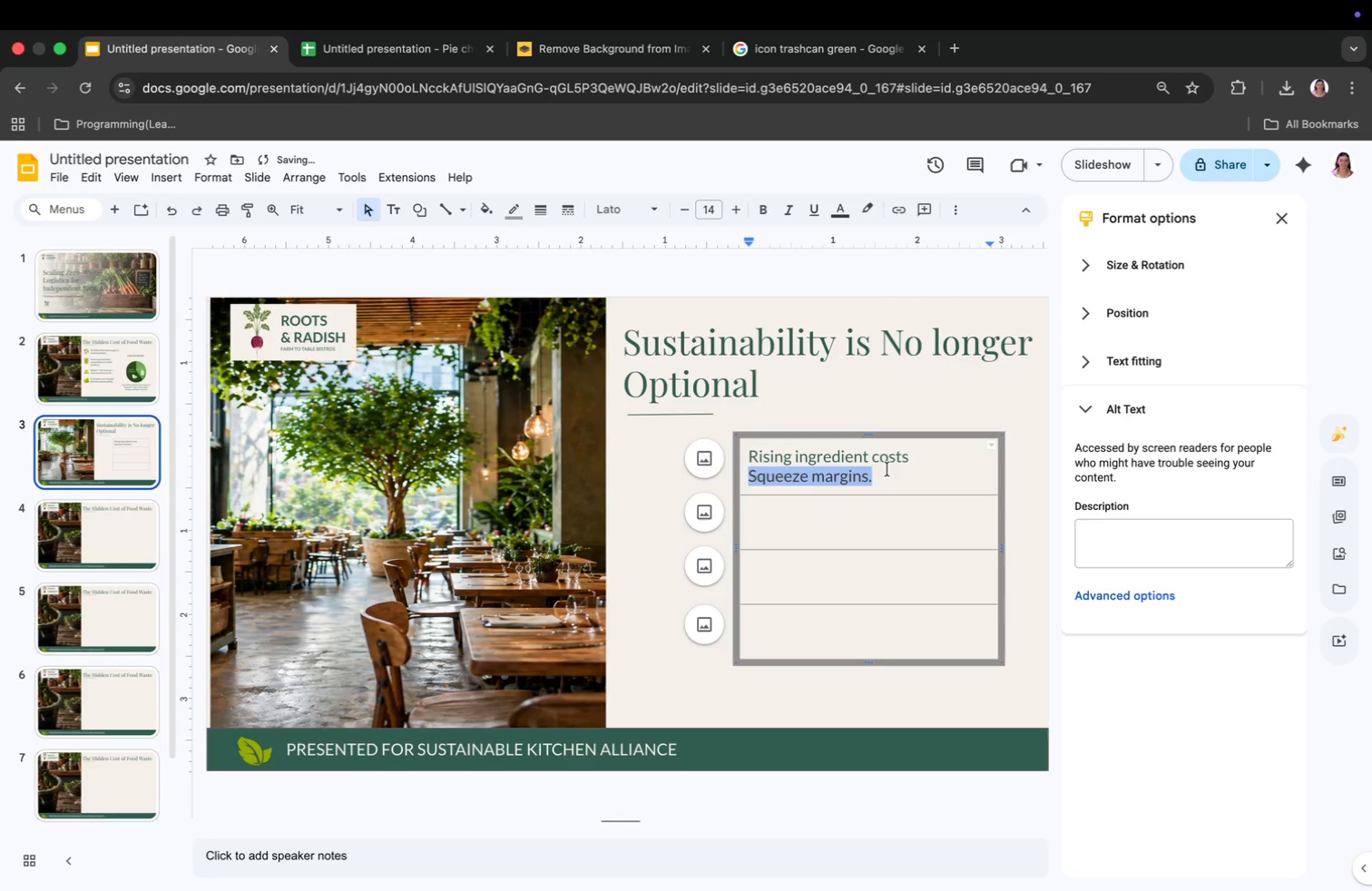 
left_click([887, 485])
 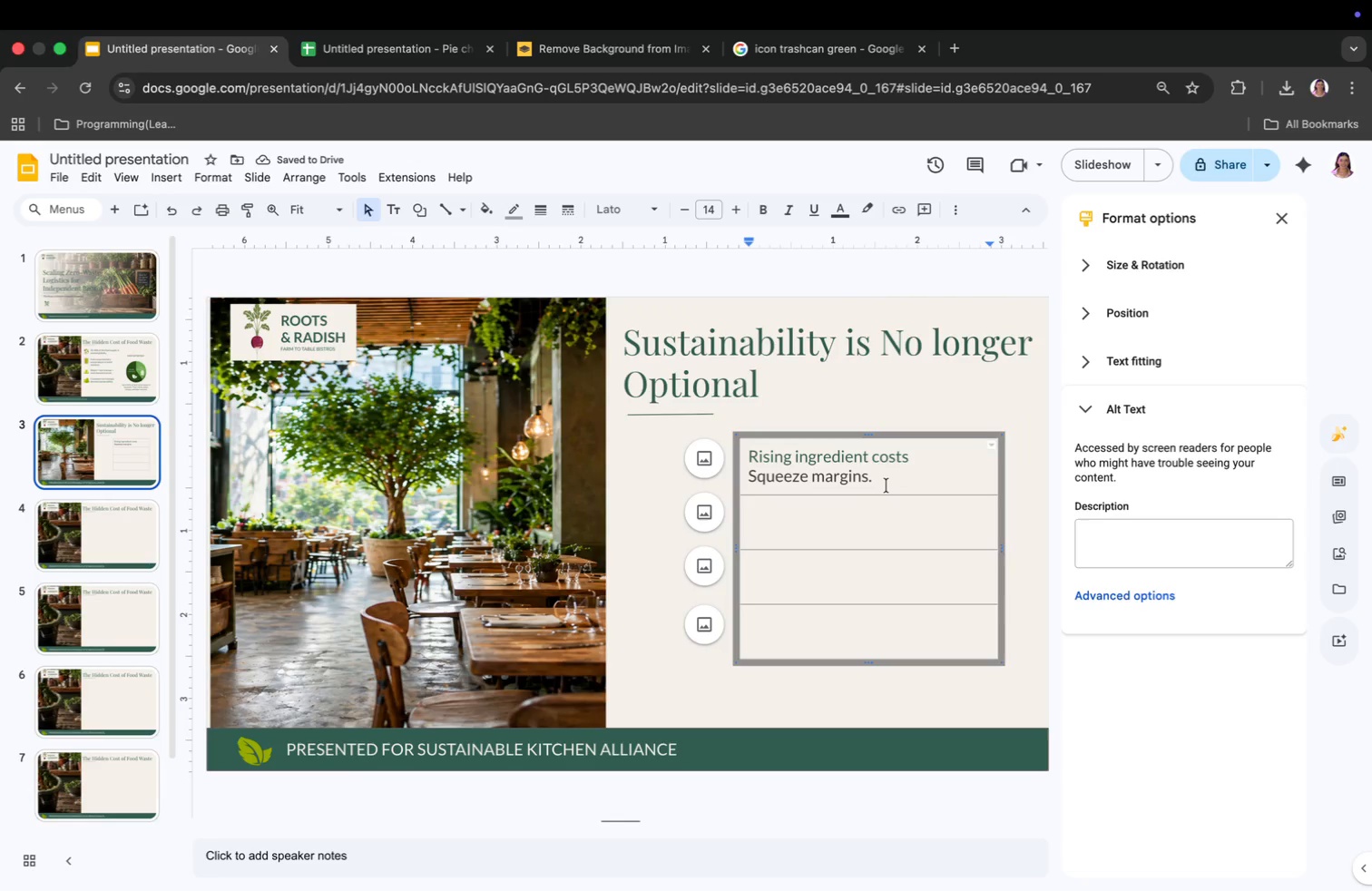 
left_click_drag(start_coordinate=[752, 457], to_coordinate=[917, 464])
 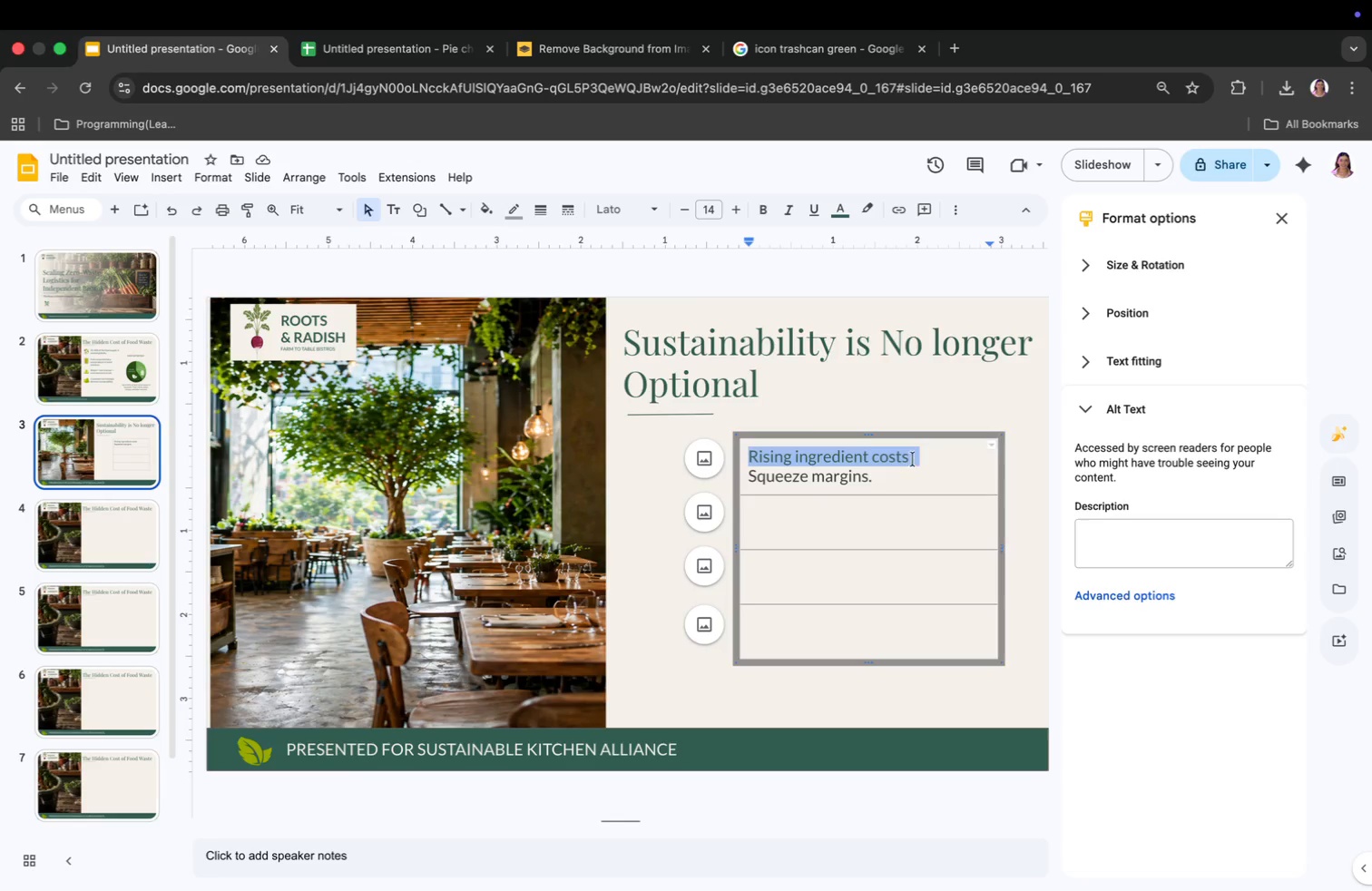 
left_click([761, 215])
 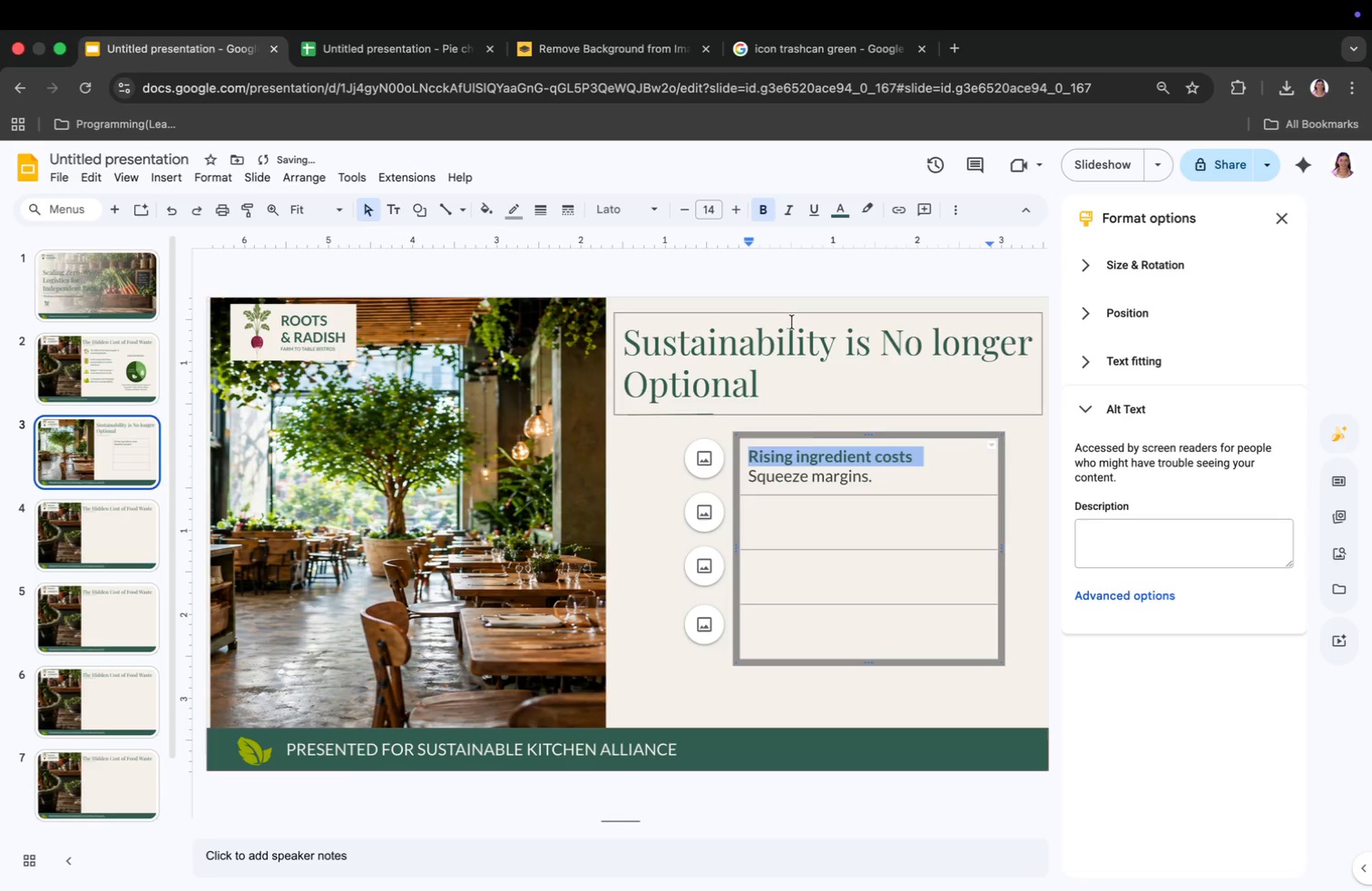 
left_click([900, 474])
 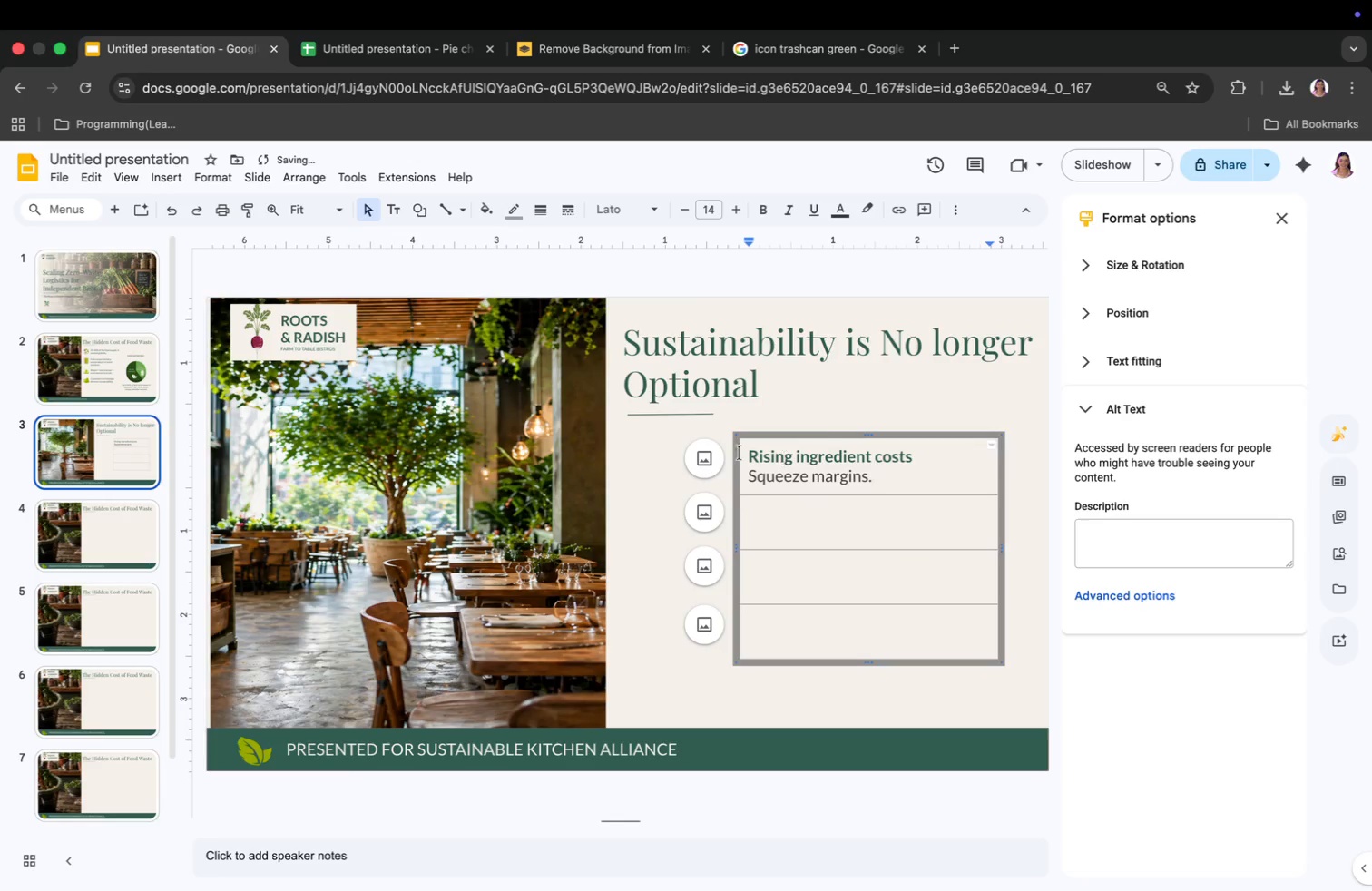 
left_click_drag(start_coordinate=[750, 455], to_coordinate=[871, 484])
 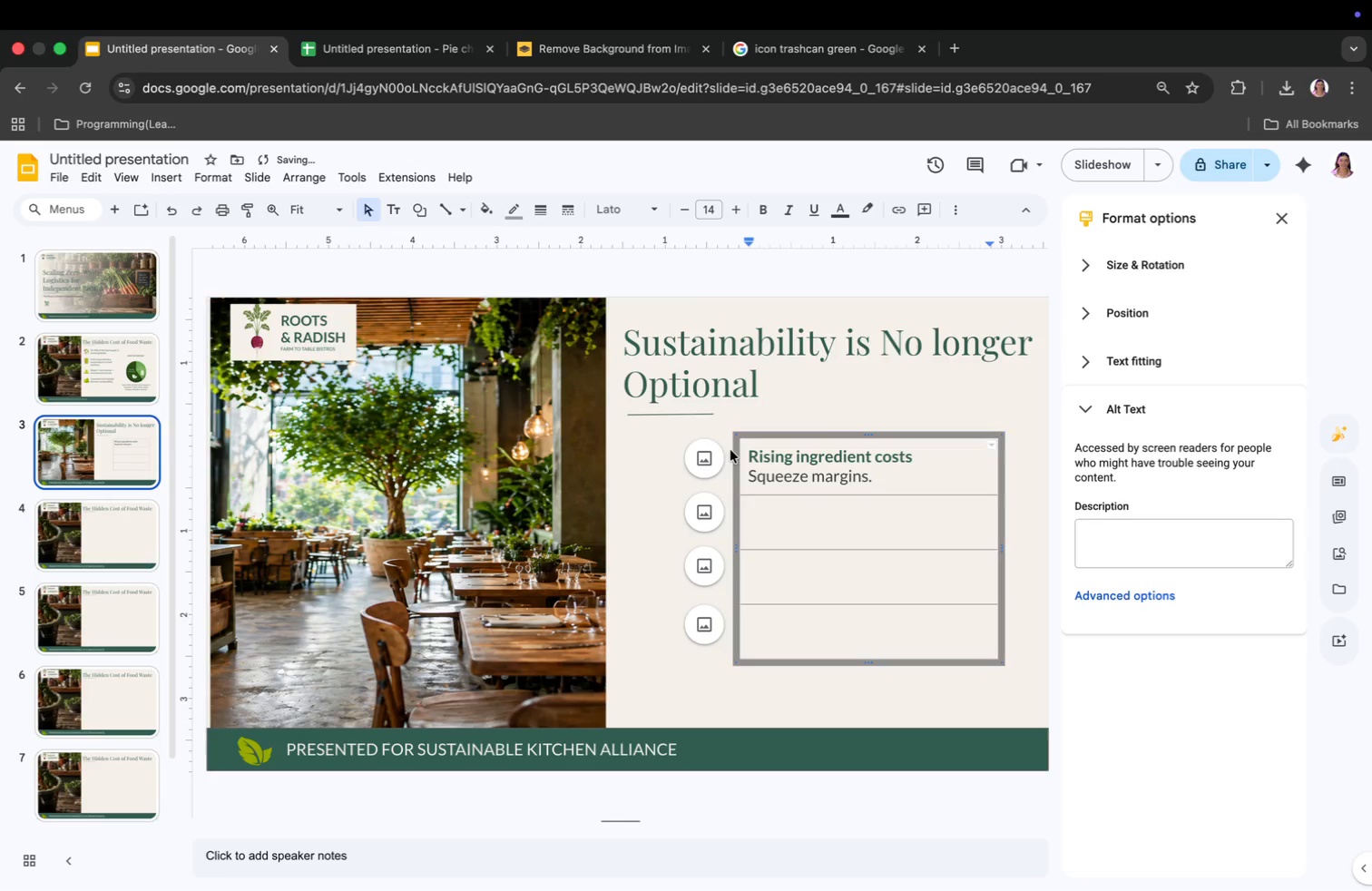 
key(Meta+V)
 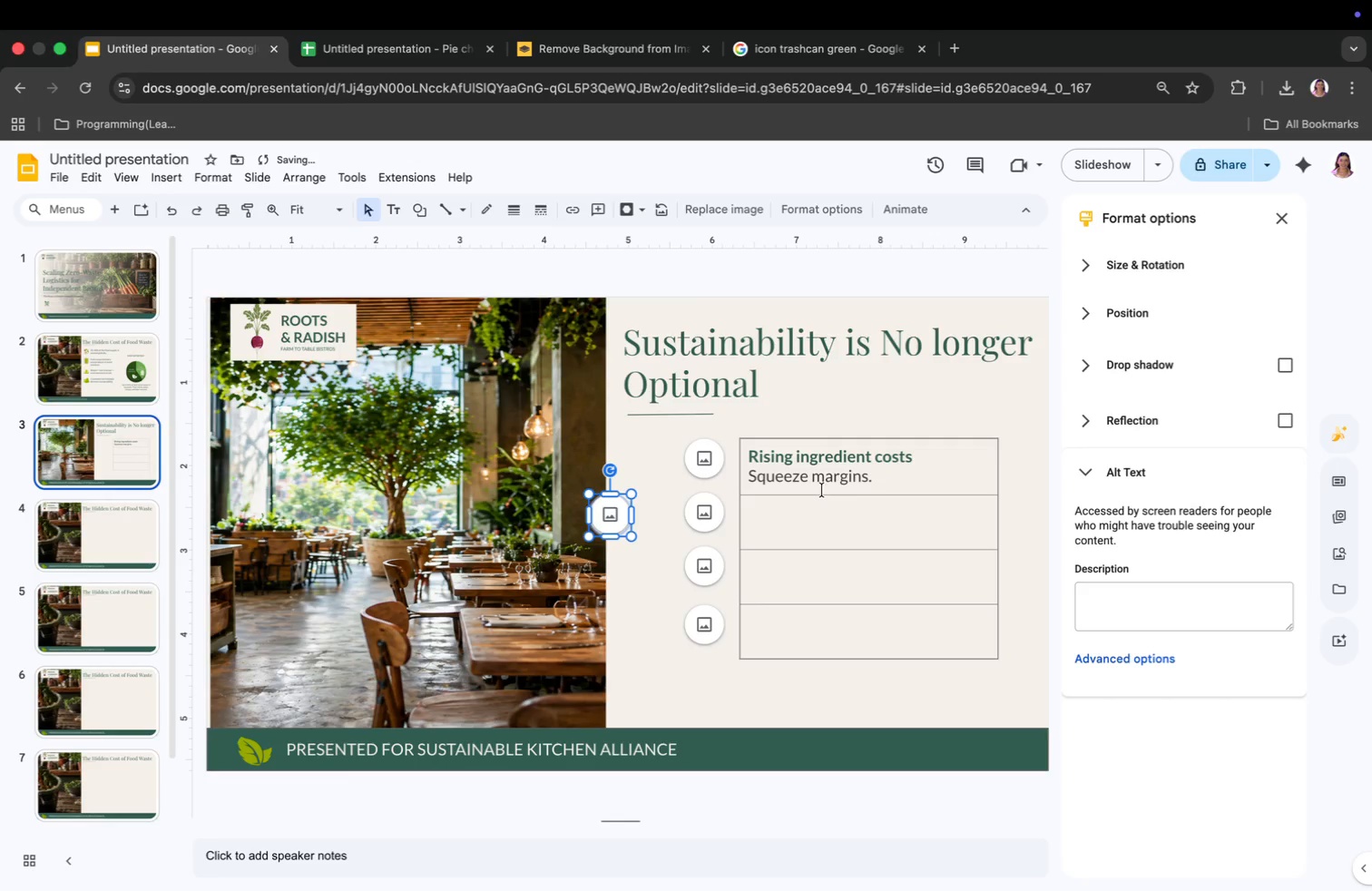 
key(Meta+CommandLeft)
 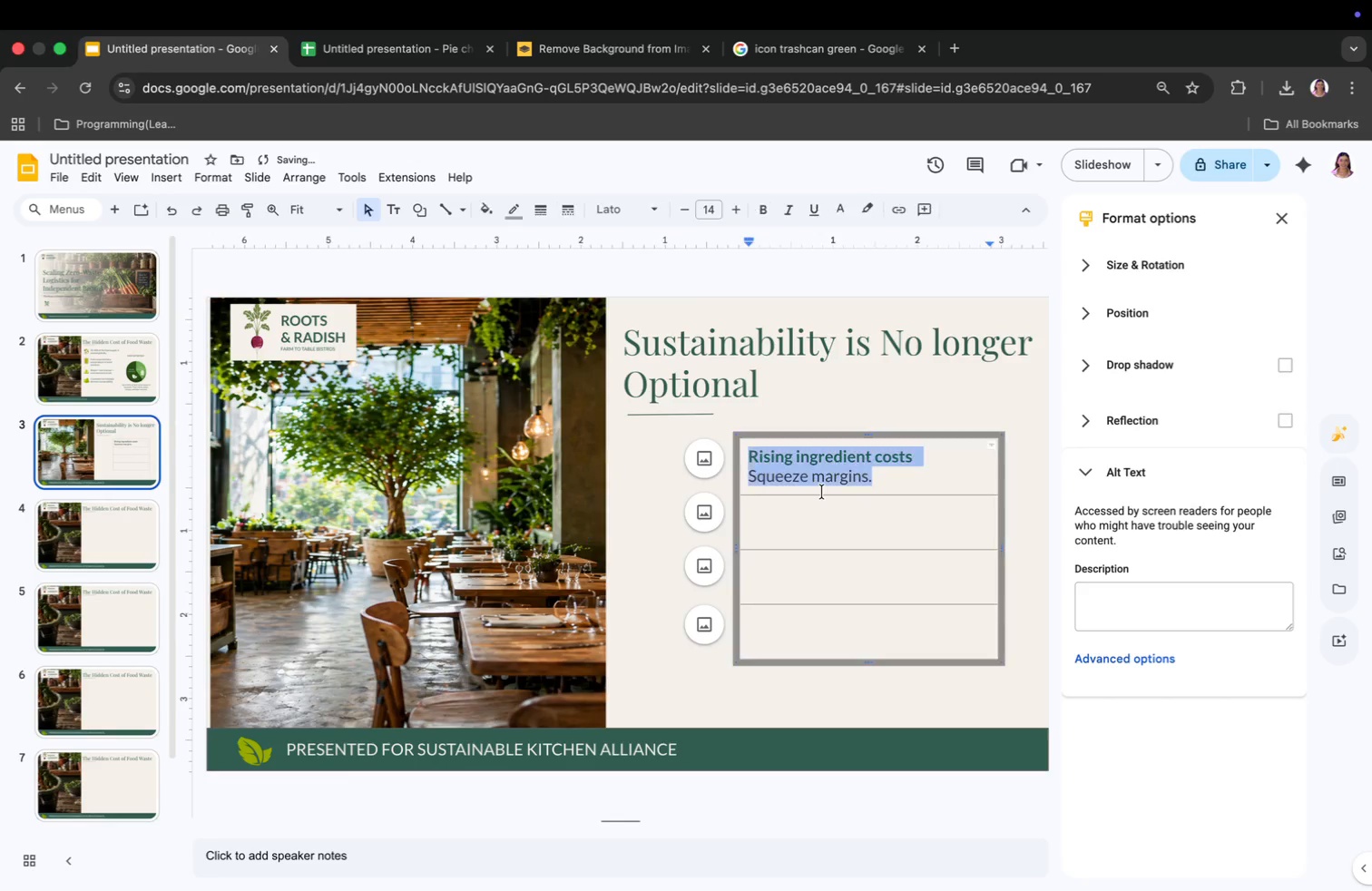 
key(Meta+Z)
 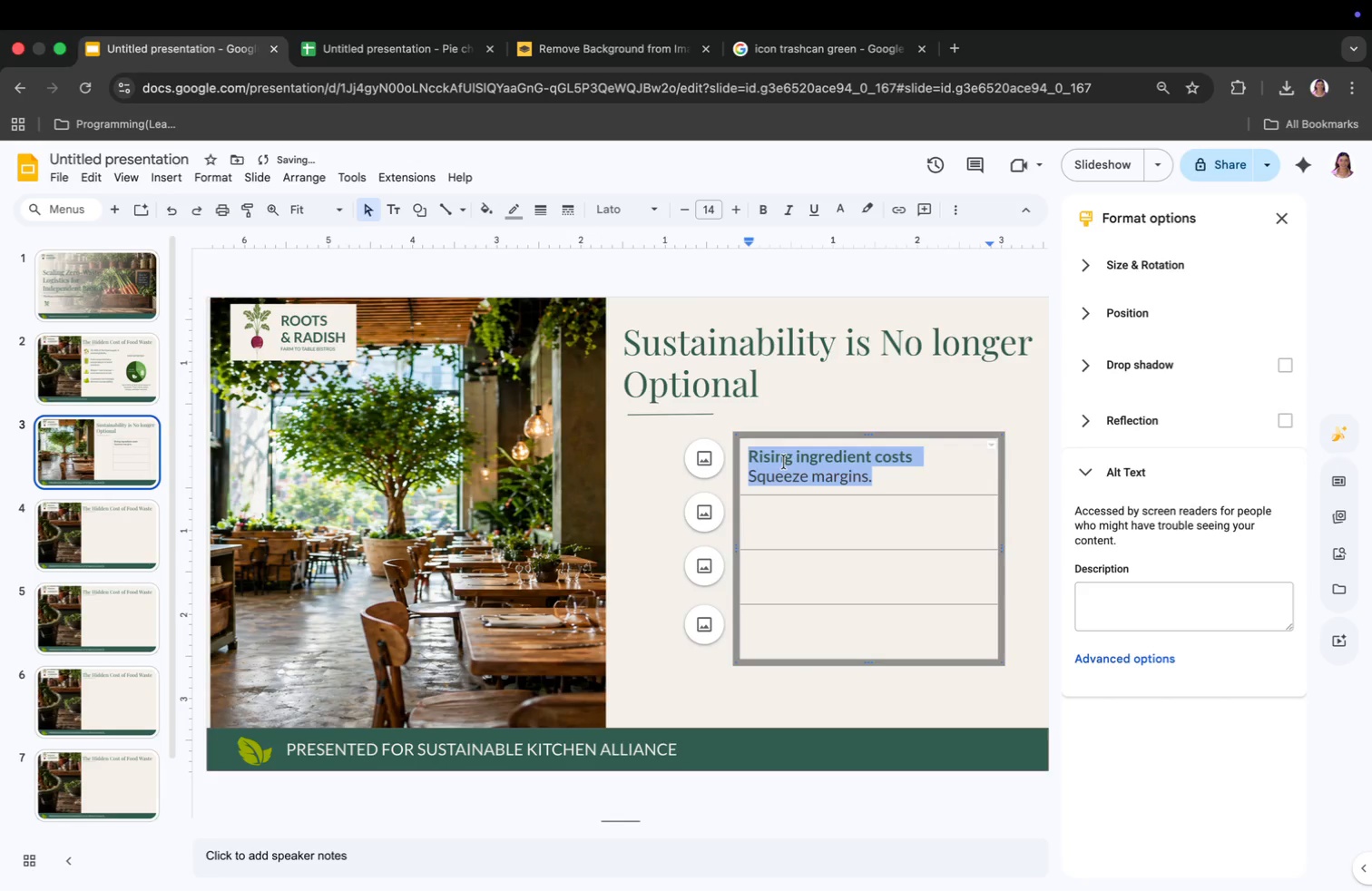 
key(Meta+CommandLeft)
 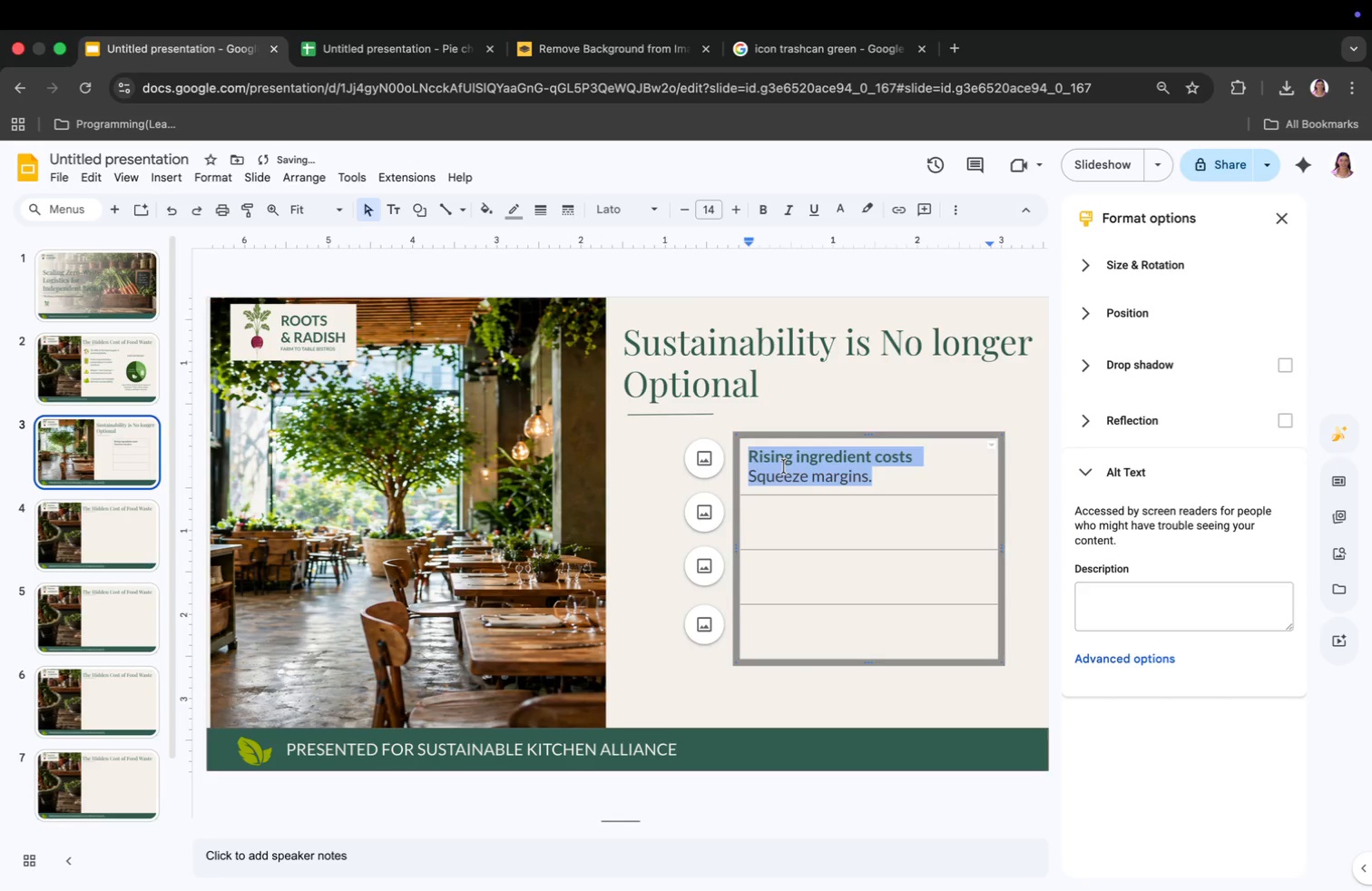 
key(Meta+C)
 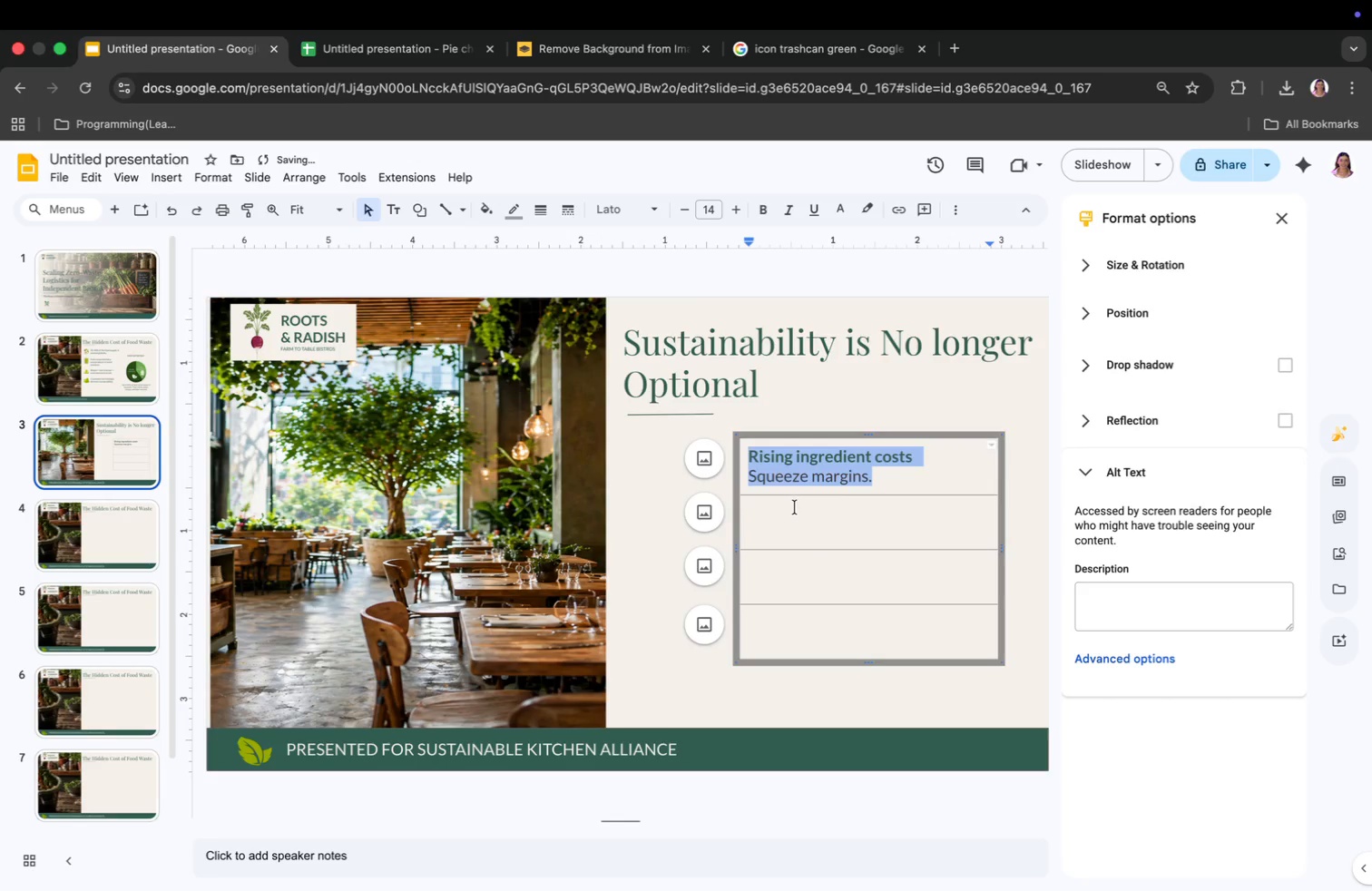 
left_click([795, 507])
 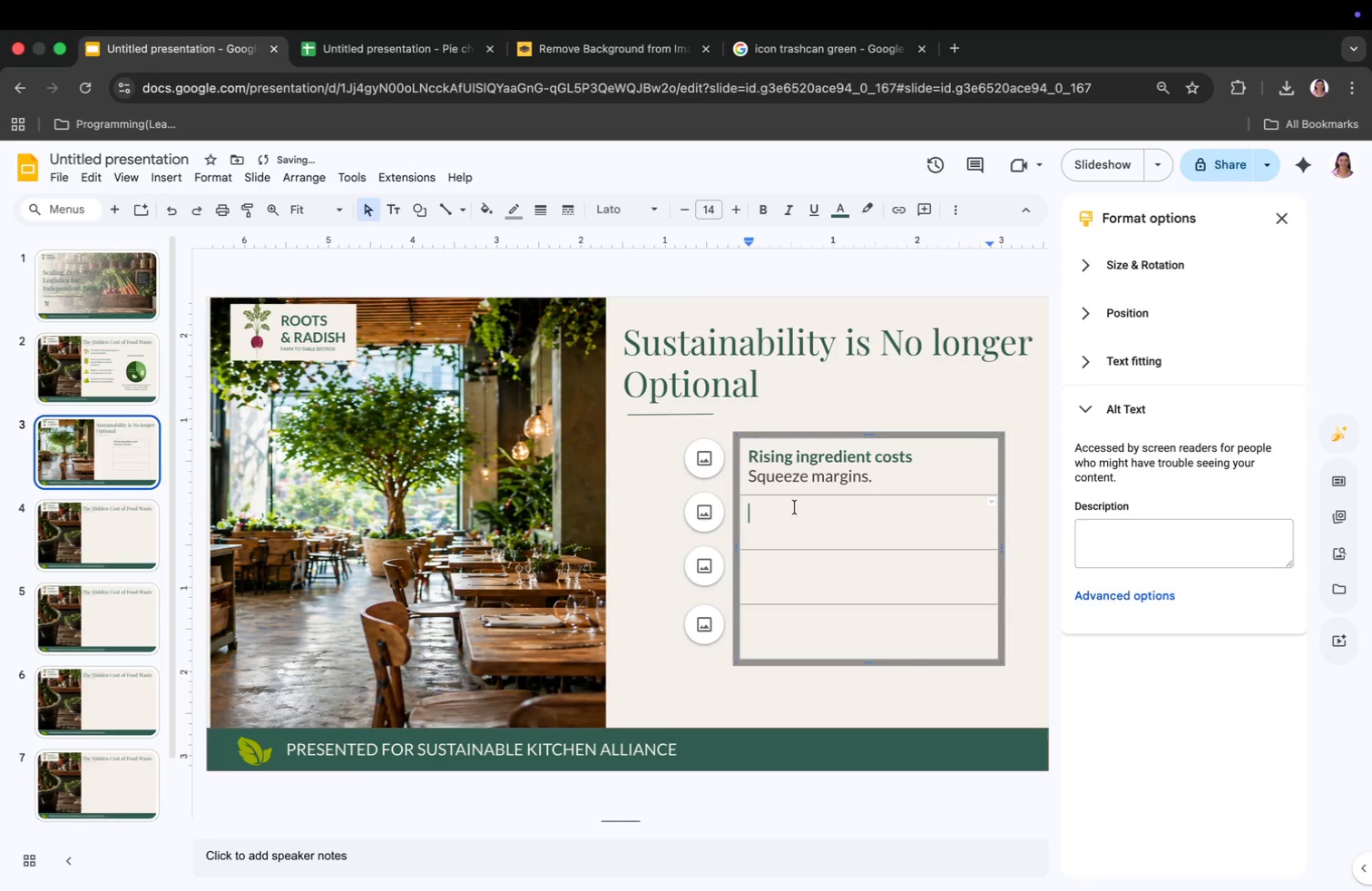 
key(Meta+CommandLeft)
 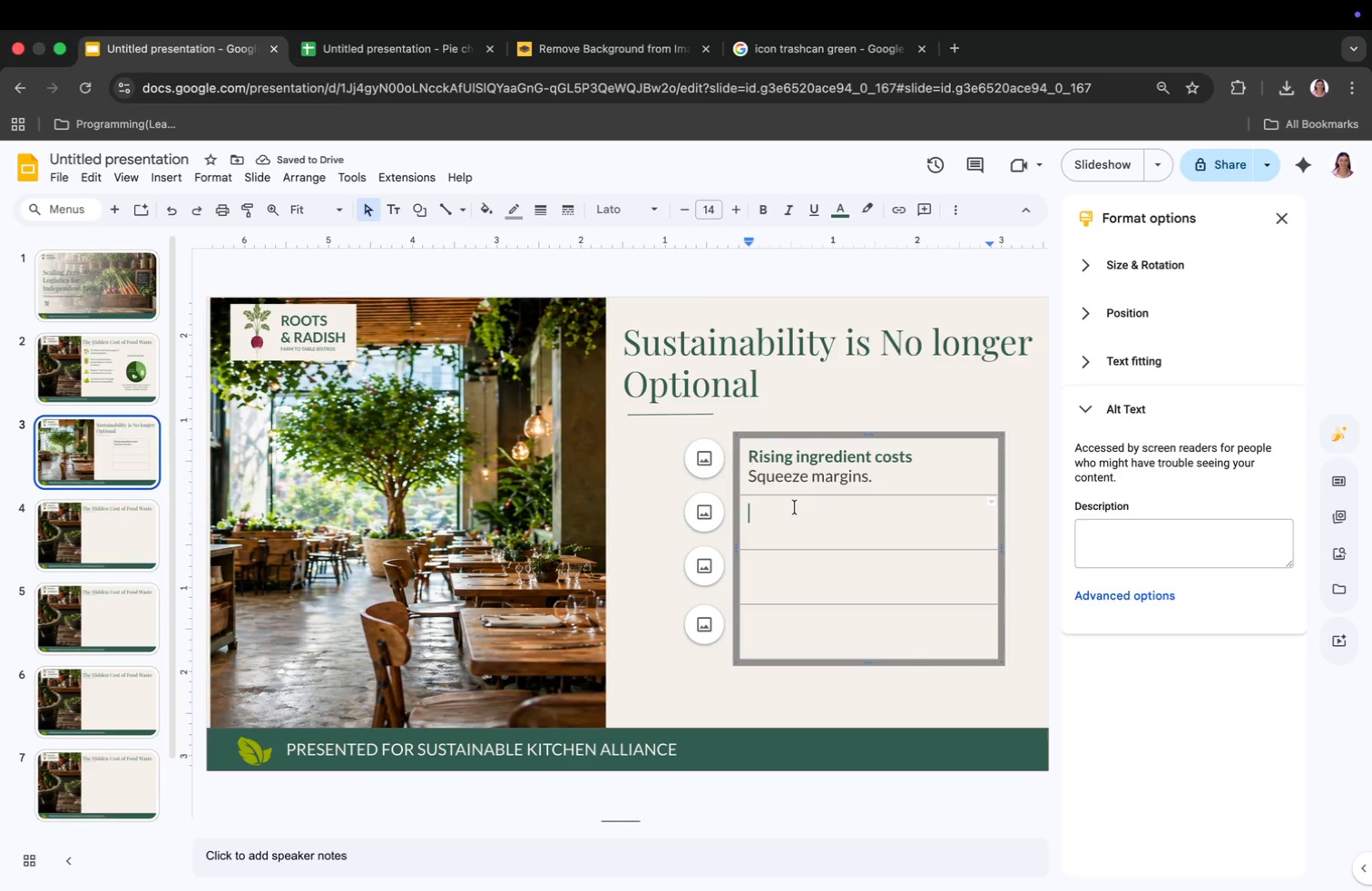 
key(Meta+V)
 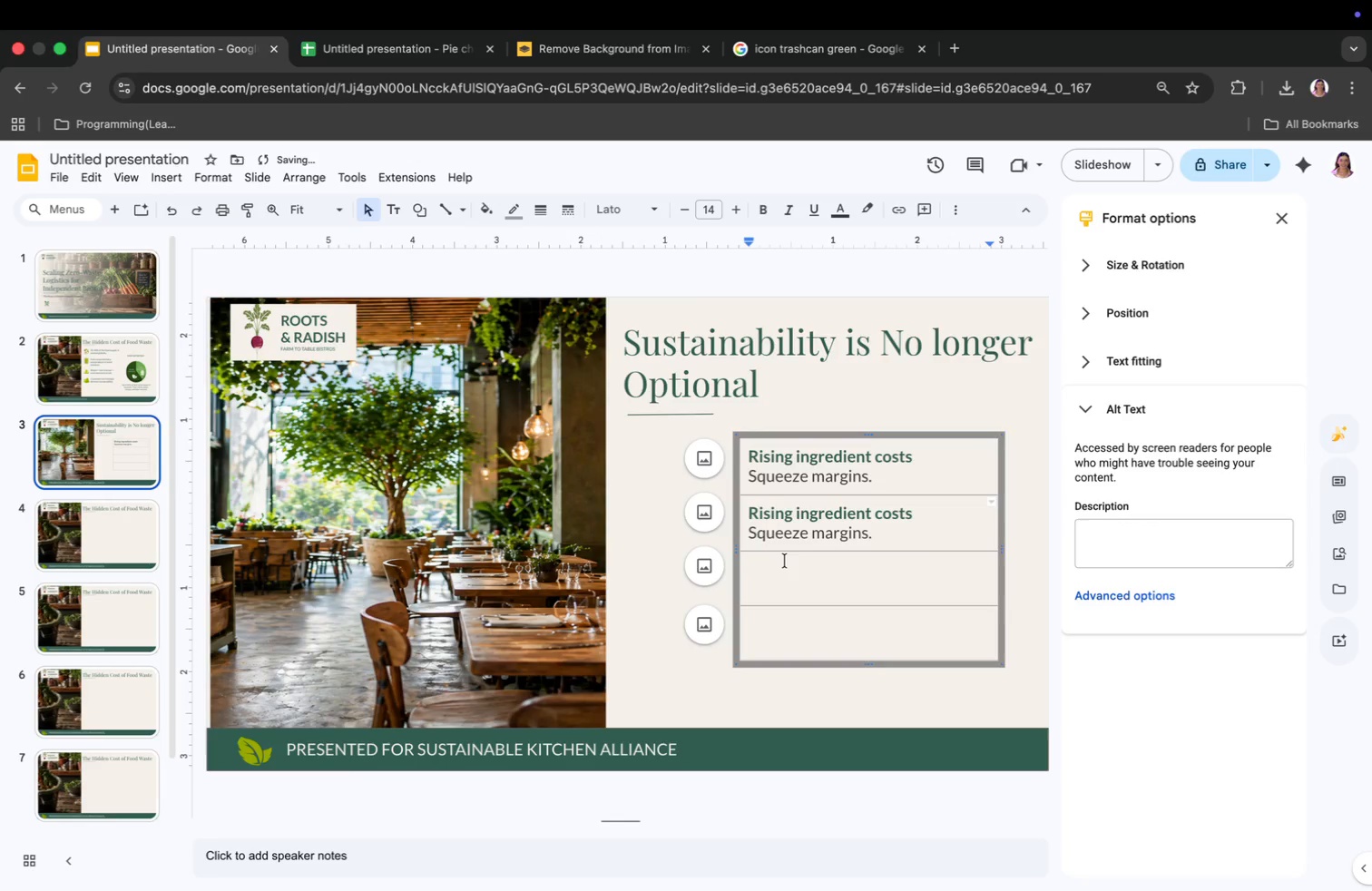 
left_click([784, 566])
 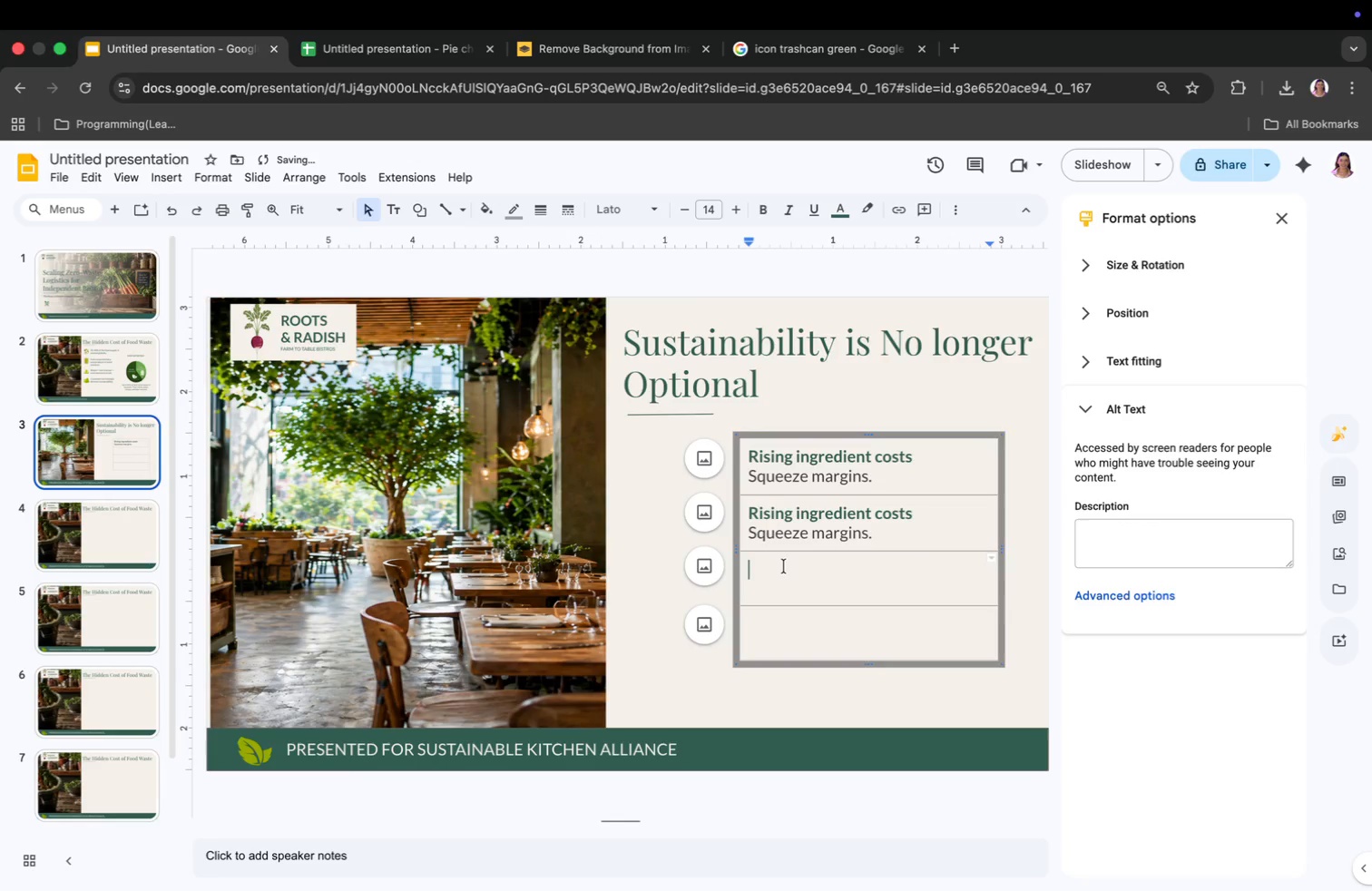 
key(V)
 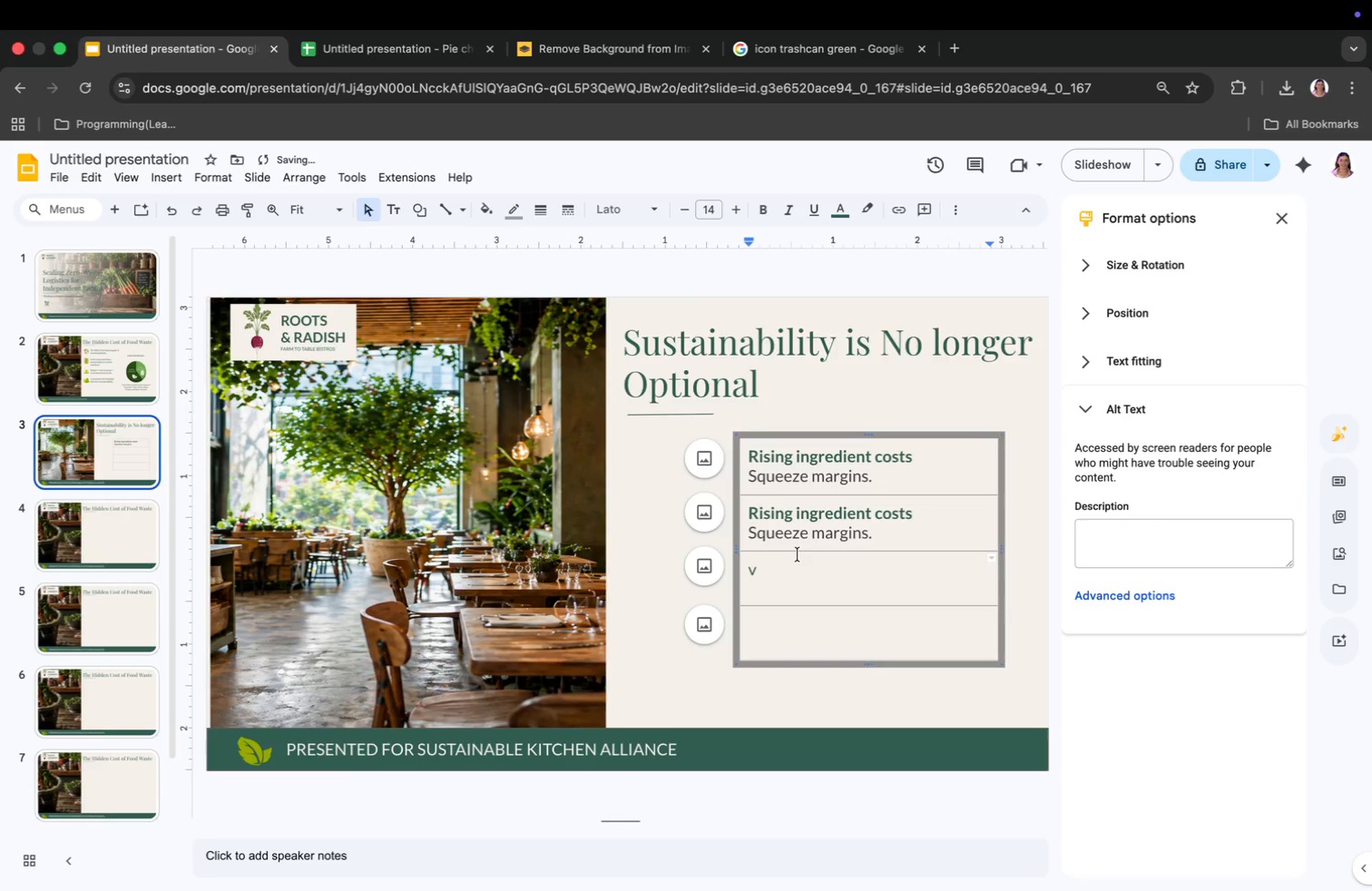 
key(Backspace)
 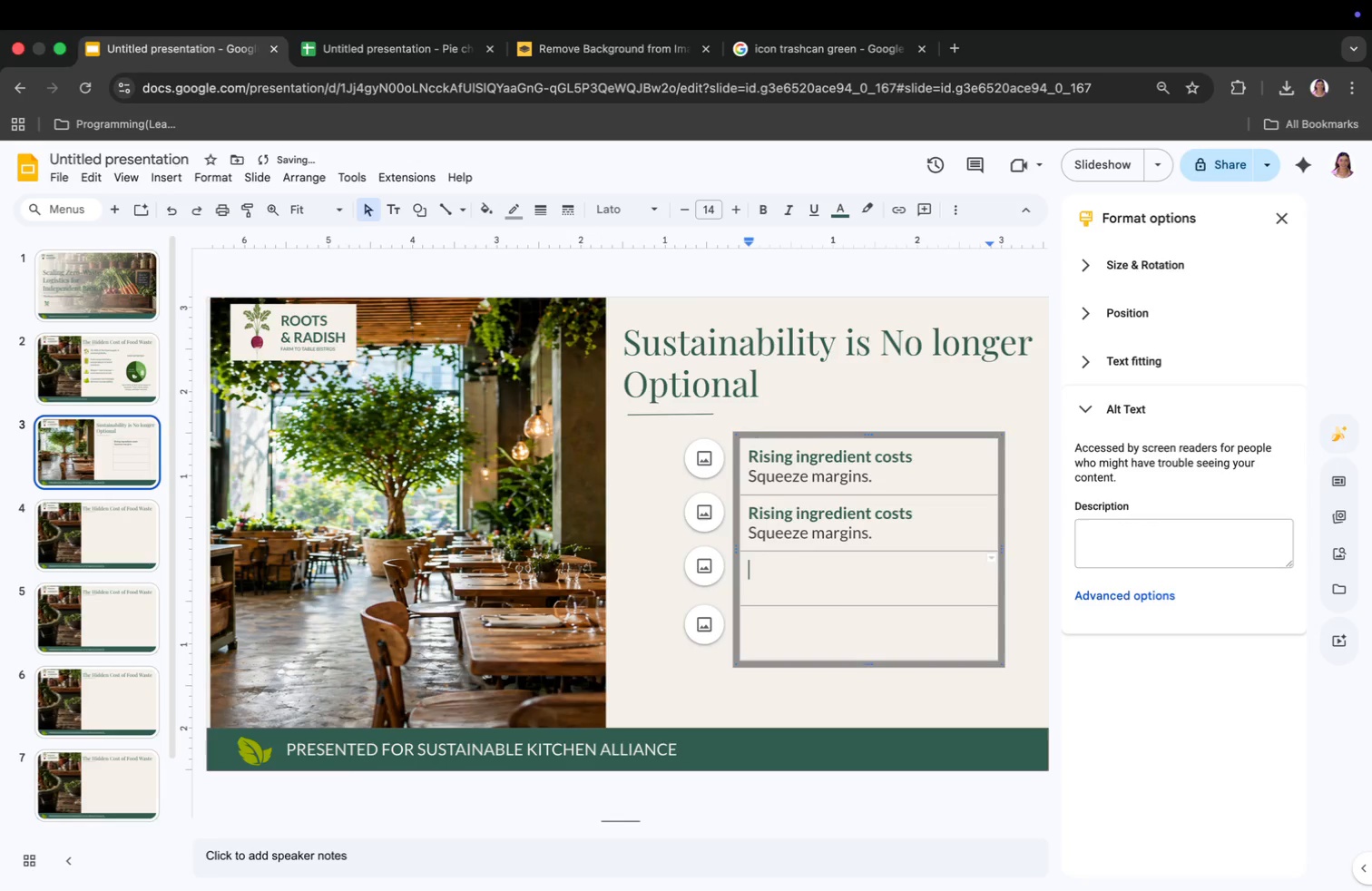 
key(Meta+CommandLeft)
 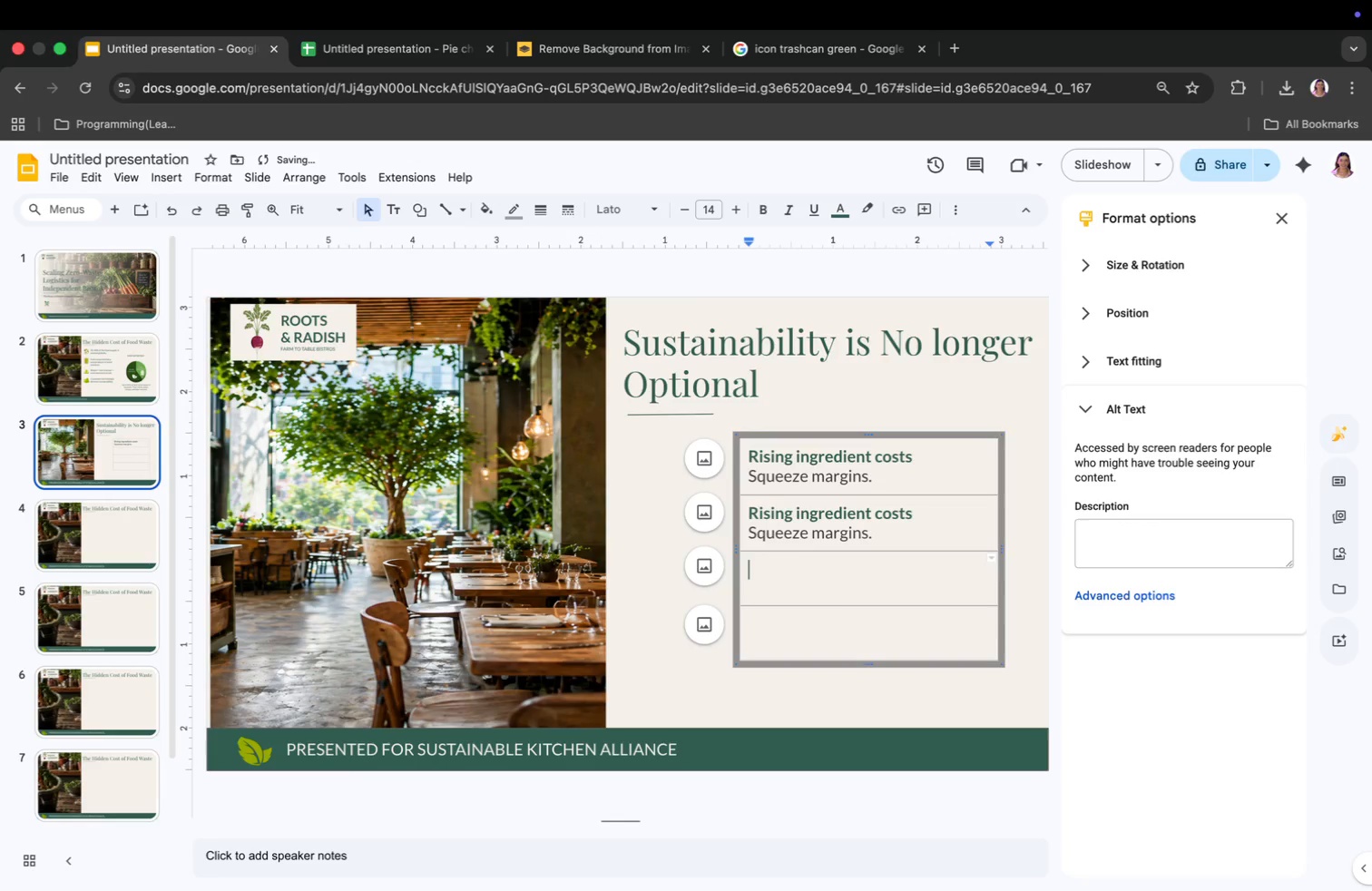 
key(Meta+V)
 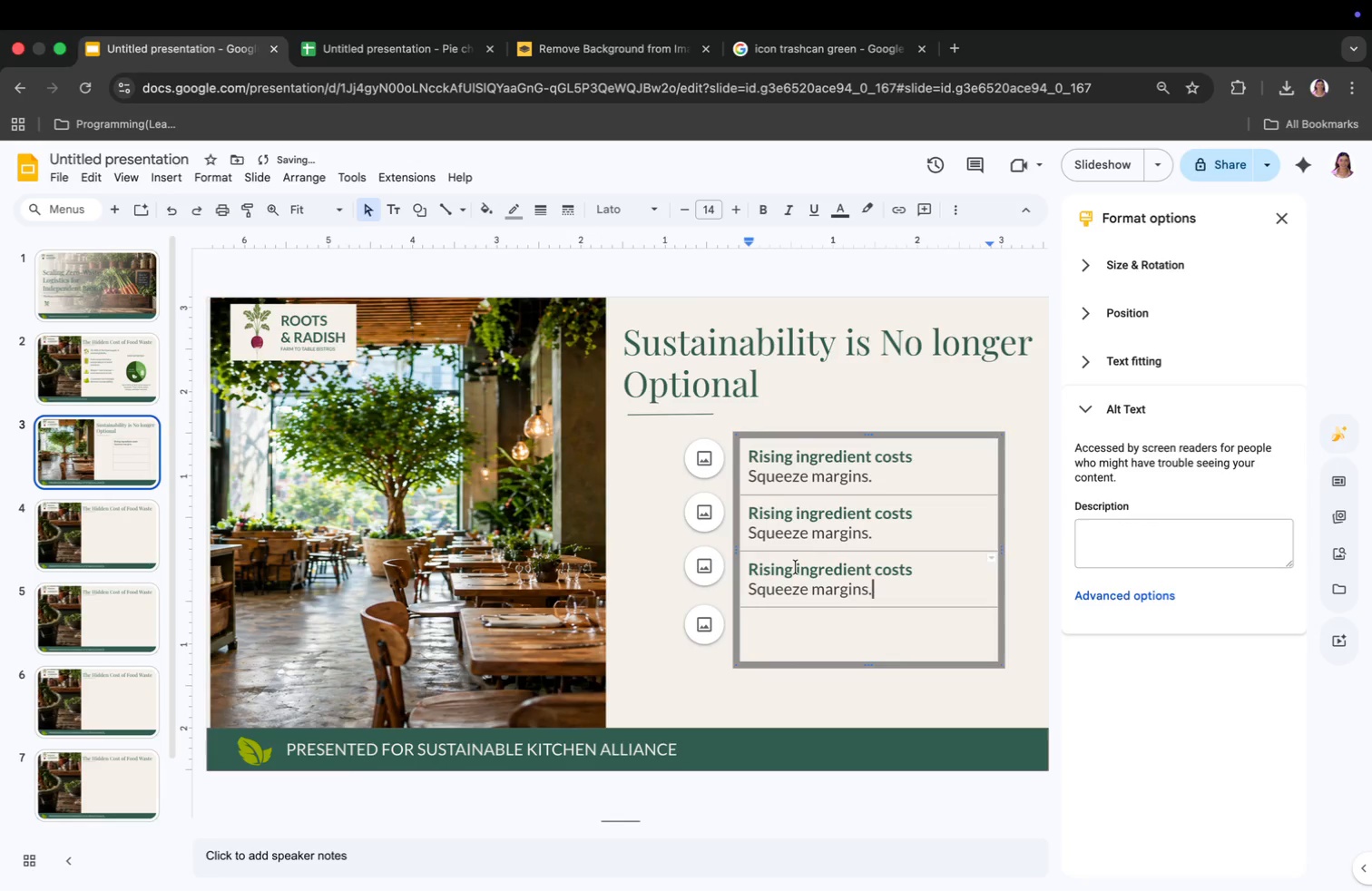 
key(ArrowDown)
 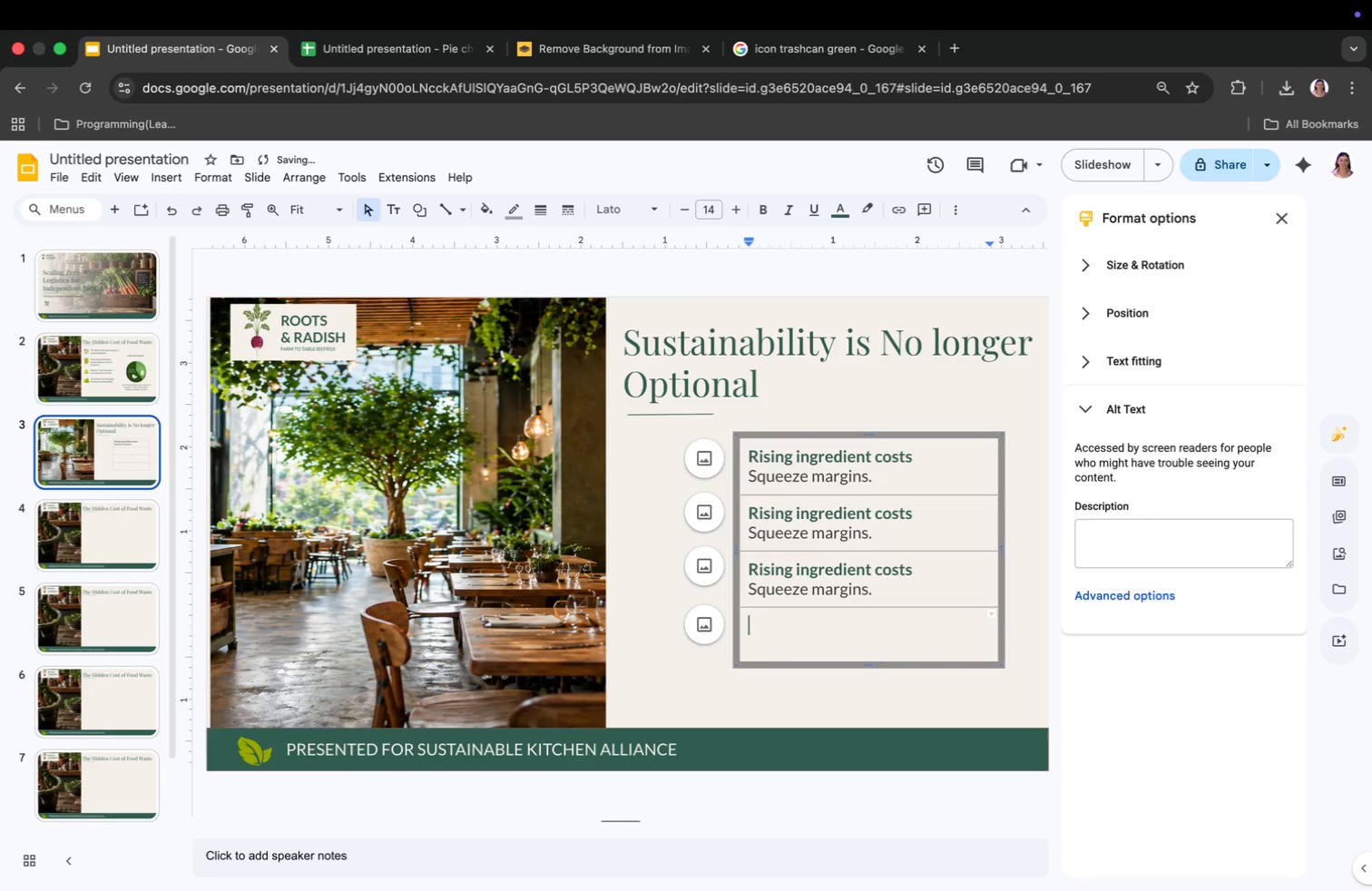 
key(Meta+CommandLeft)
 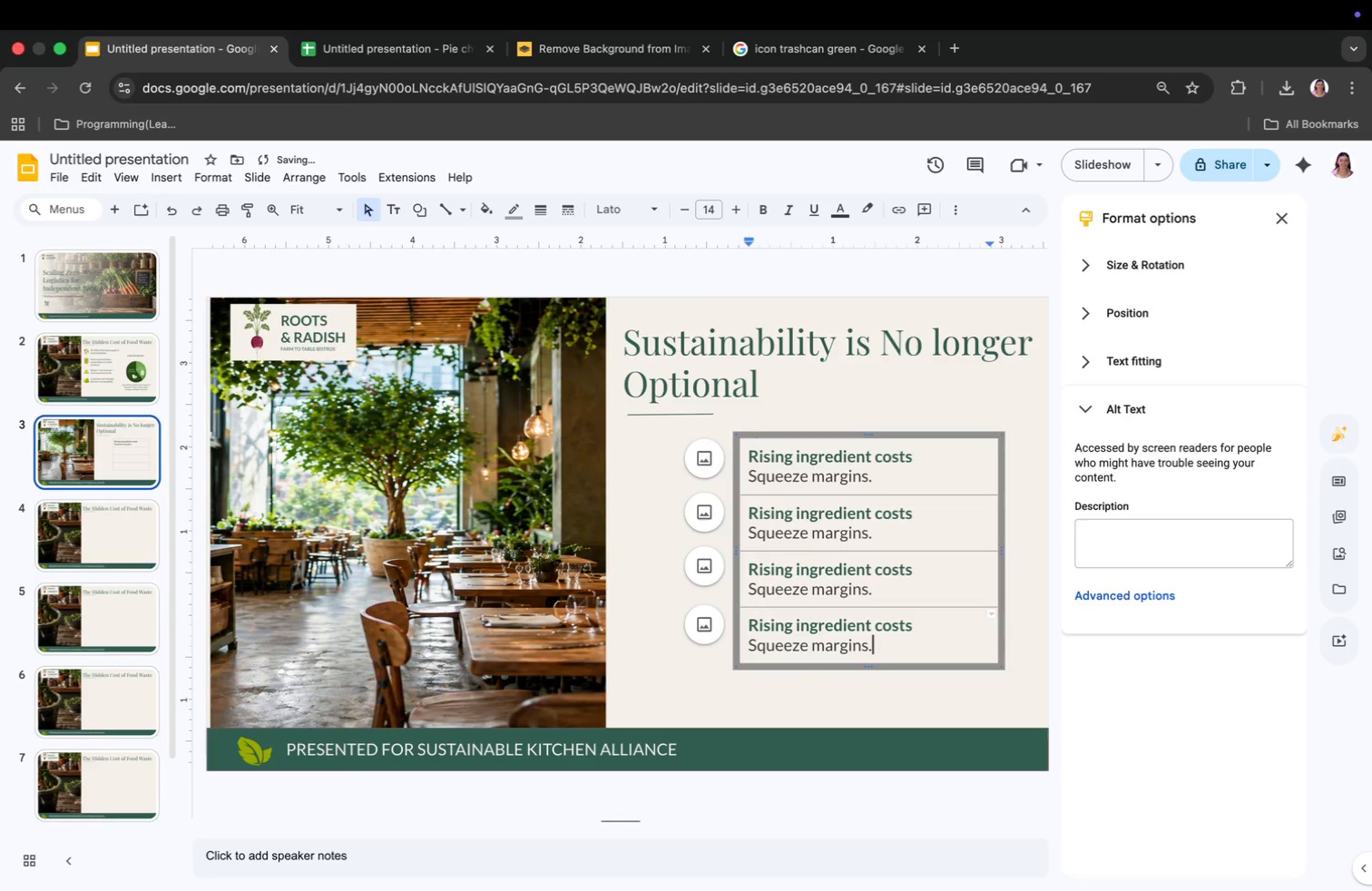 
key(Meta+V)
 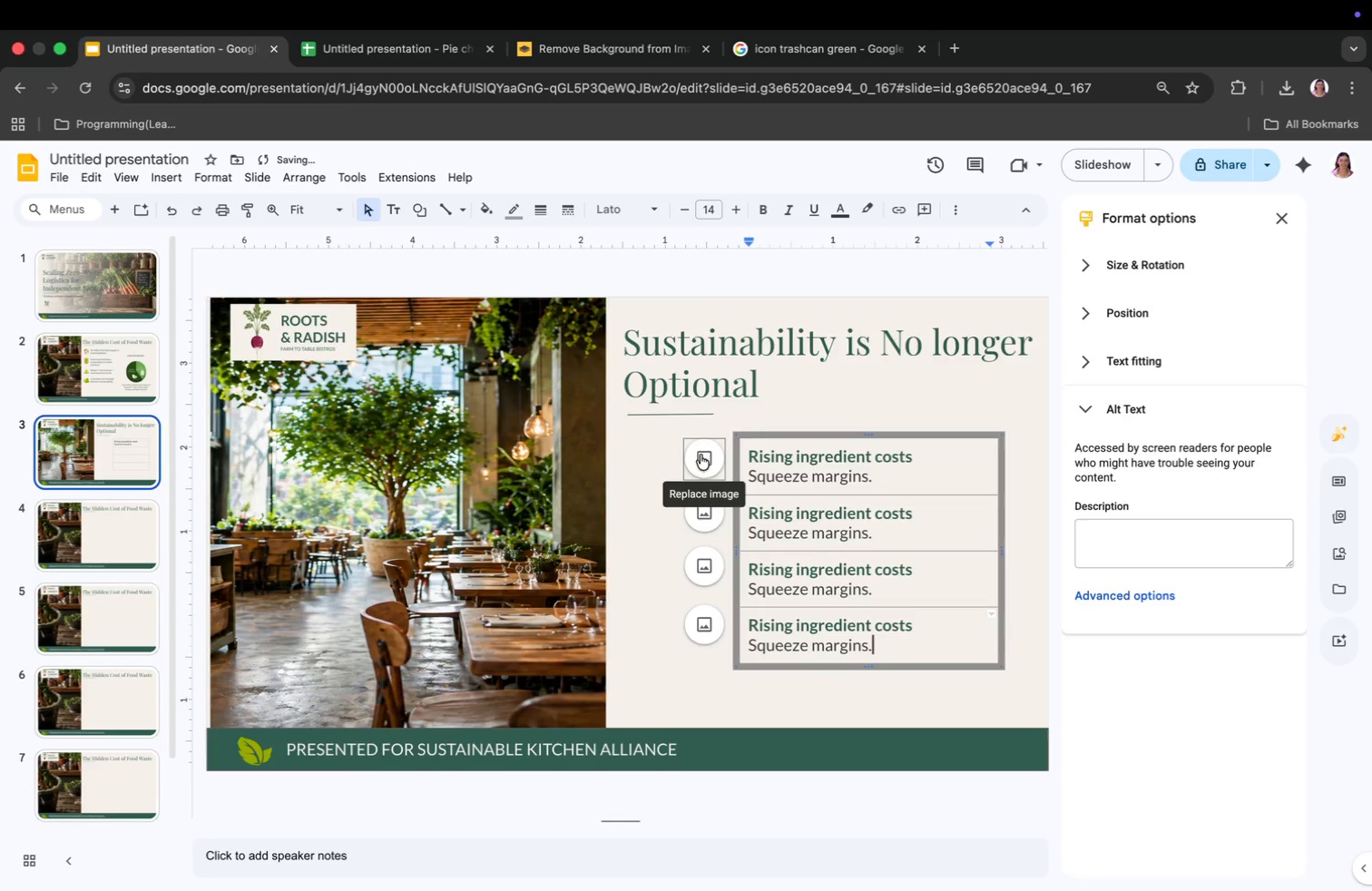 
left_click_drag(start_coordinate=[746, 511], to_coordinate=[916, 502])
 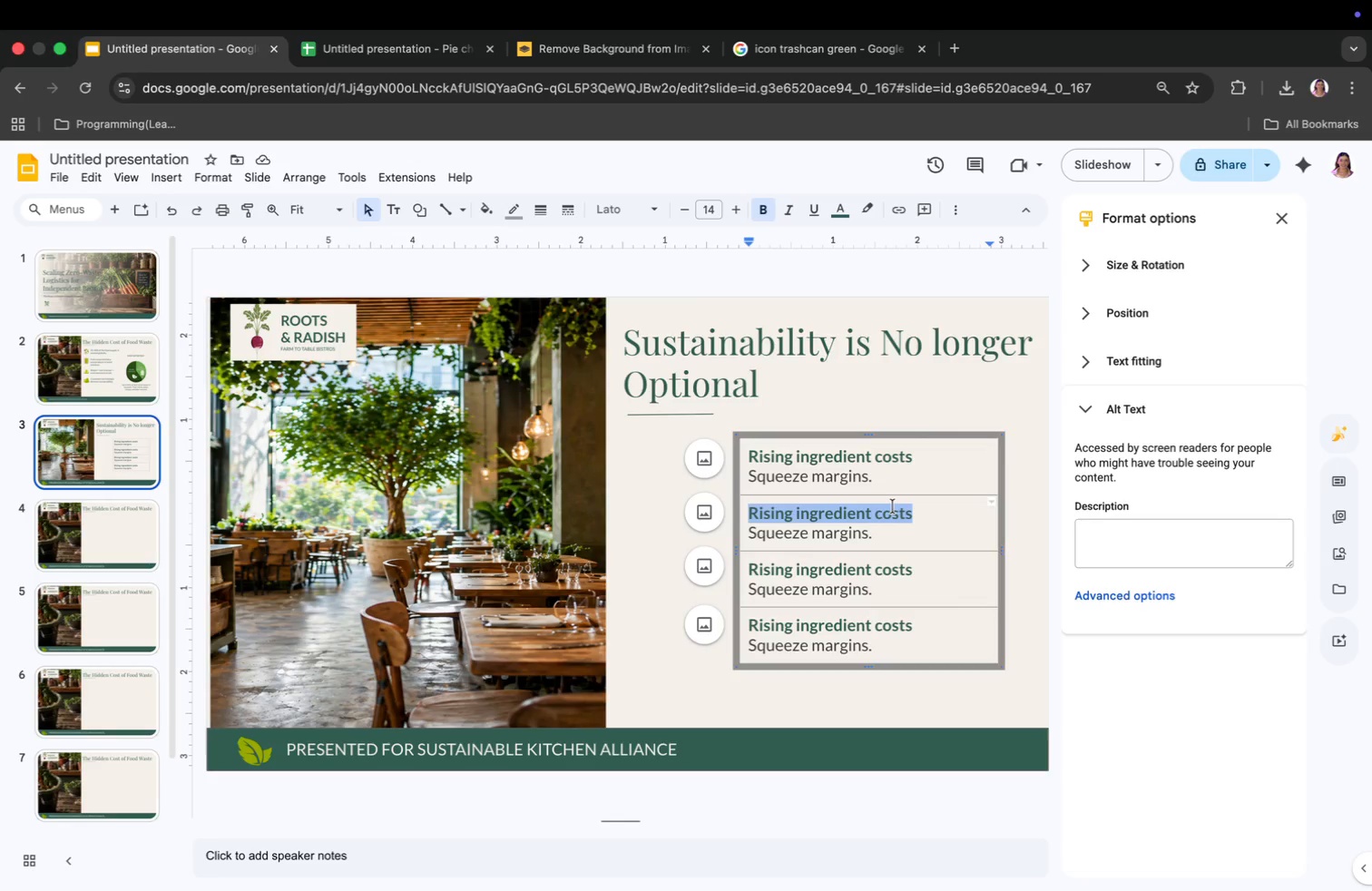 
type(Eco-concious diners)
 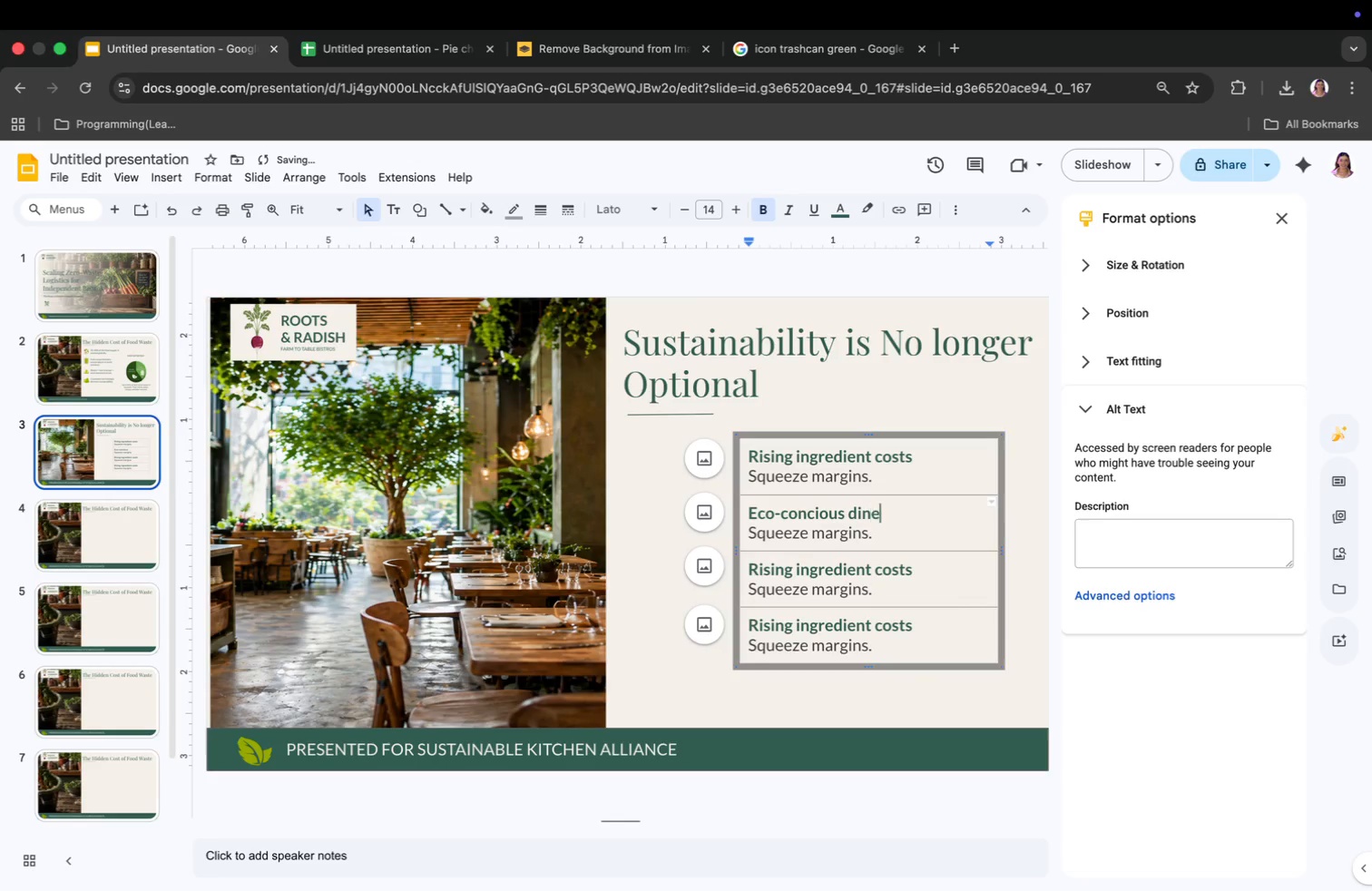 
left_click_drag(start_coordinate=[749, 535], to_coordinate=[871, 538])
 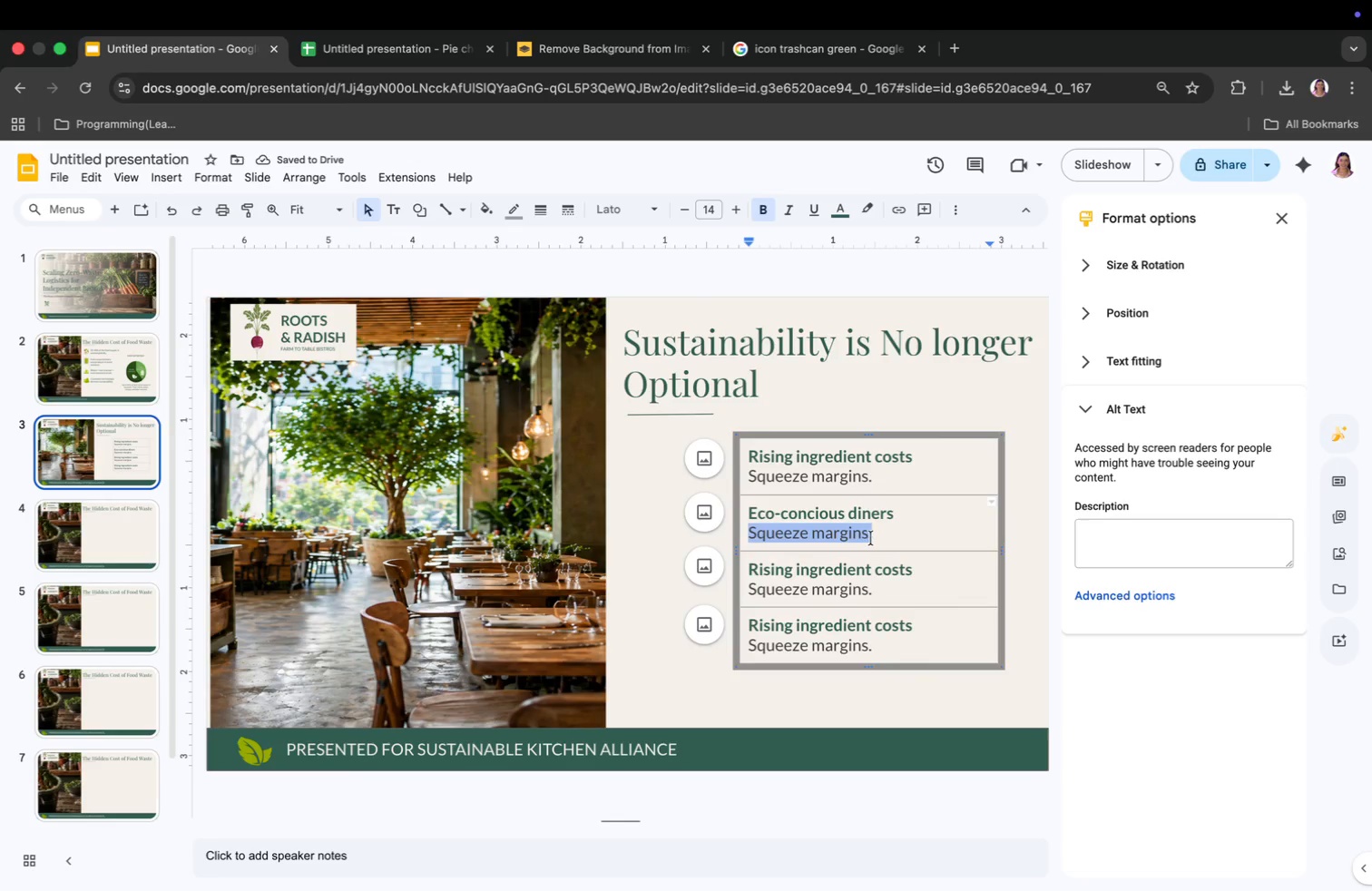 
left_click([820, 517])
 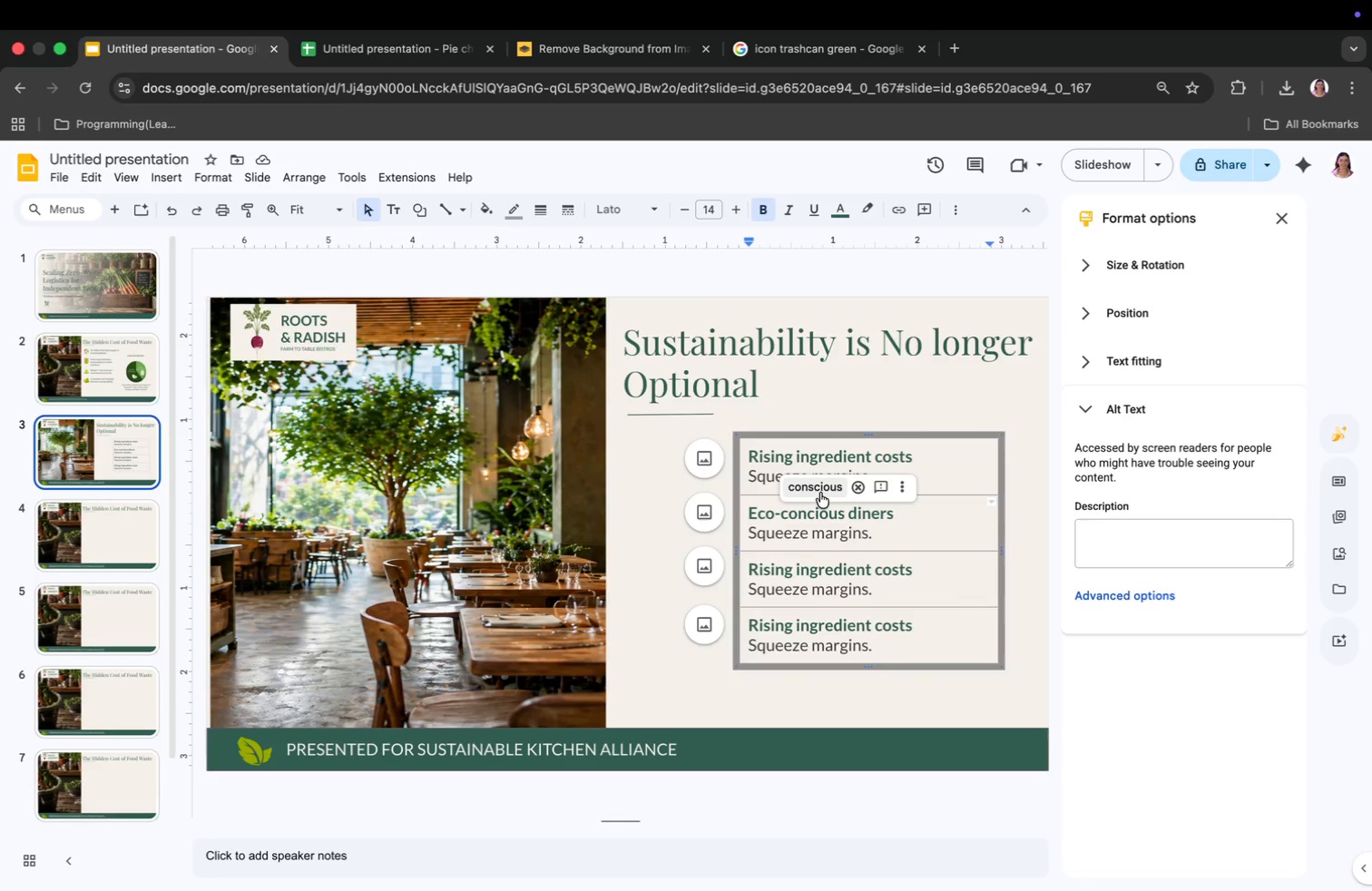 
left_click([819, 490])
 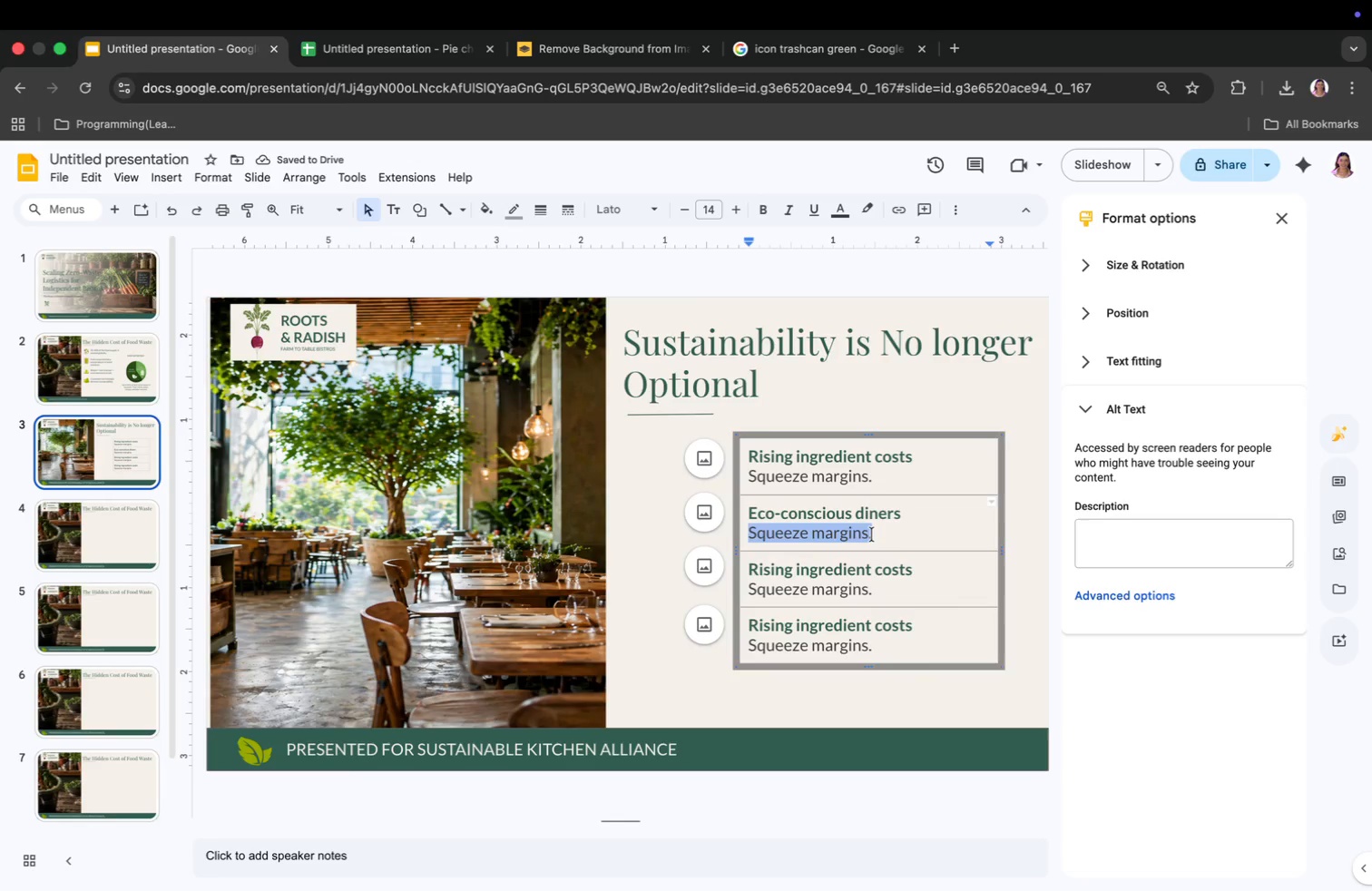 
left_click_drag(start_coordinate=[748, 535], to_coordinate=[872, 534])
 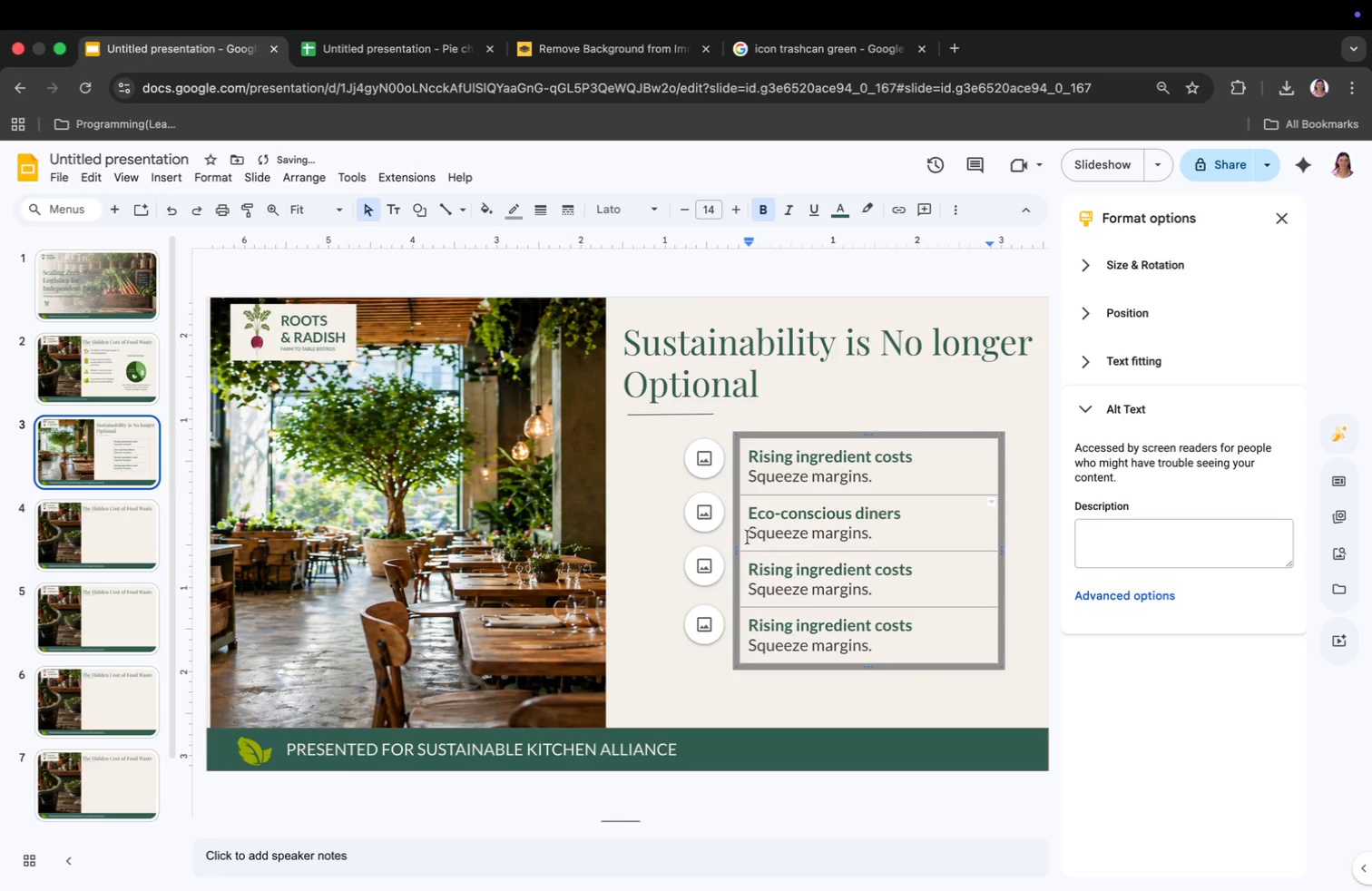 
type(influece brand loyalty)
 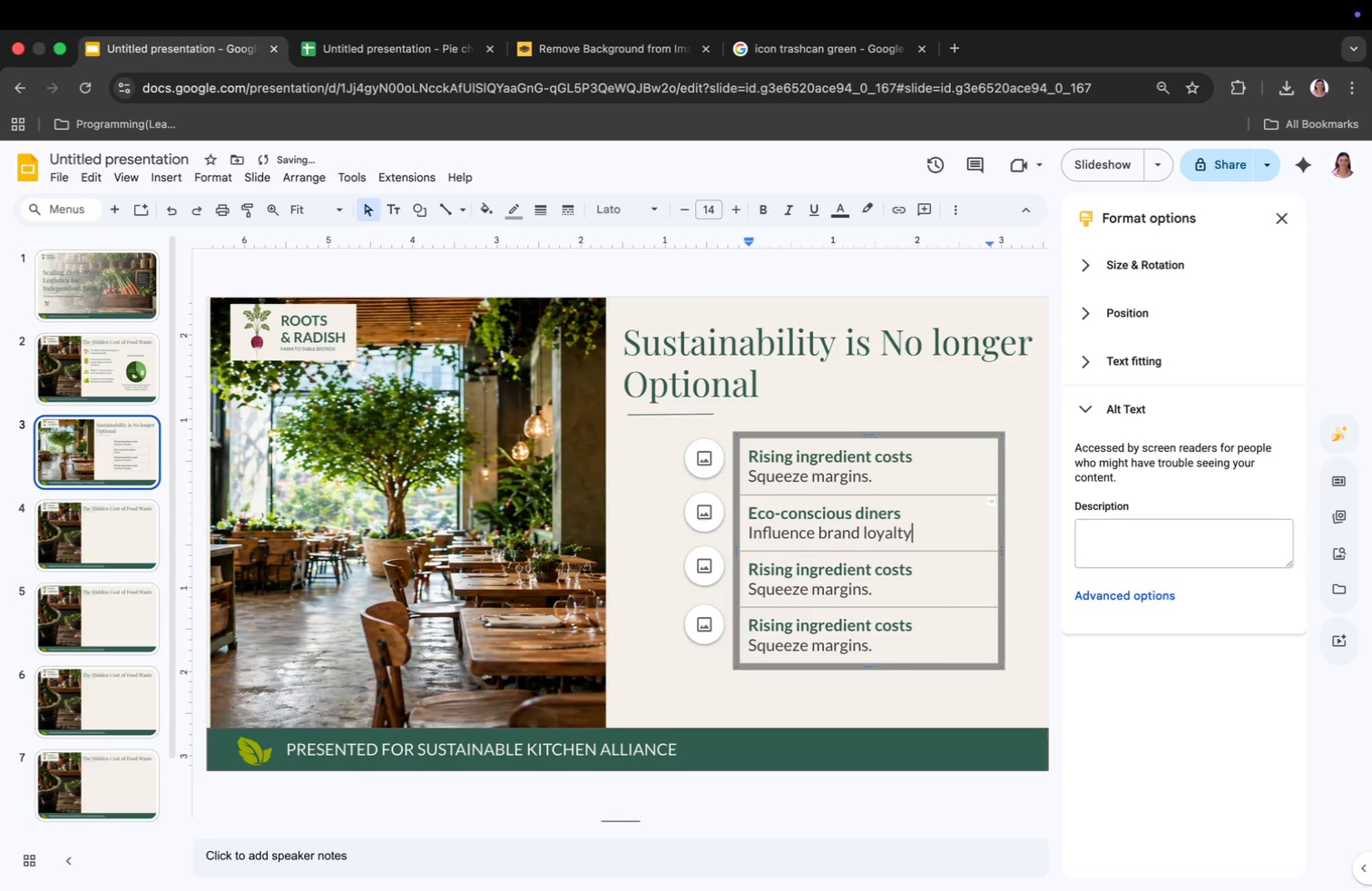 
wait(5.75)
 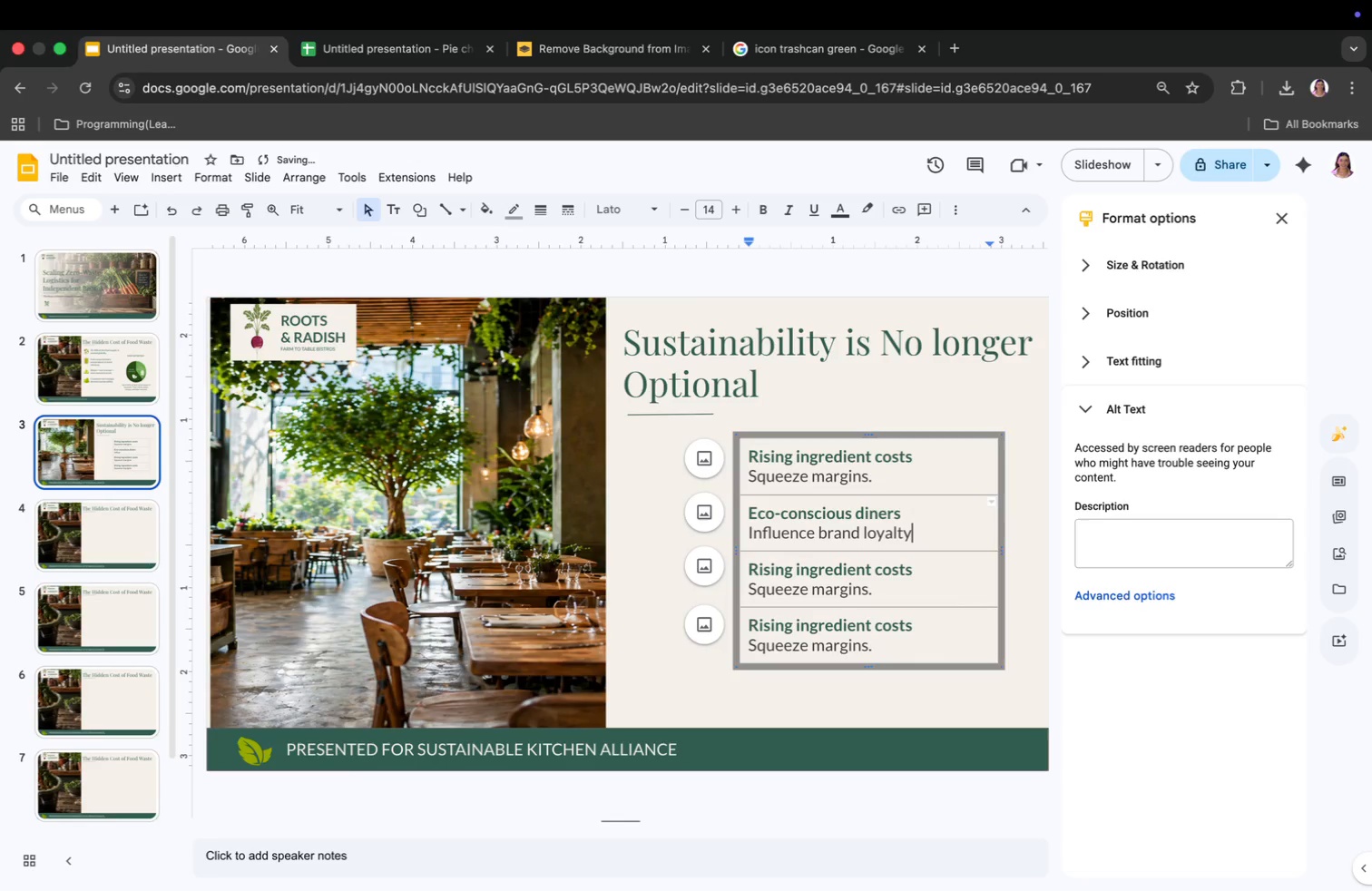 
left_click([747, 571])
 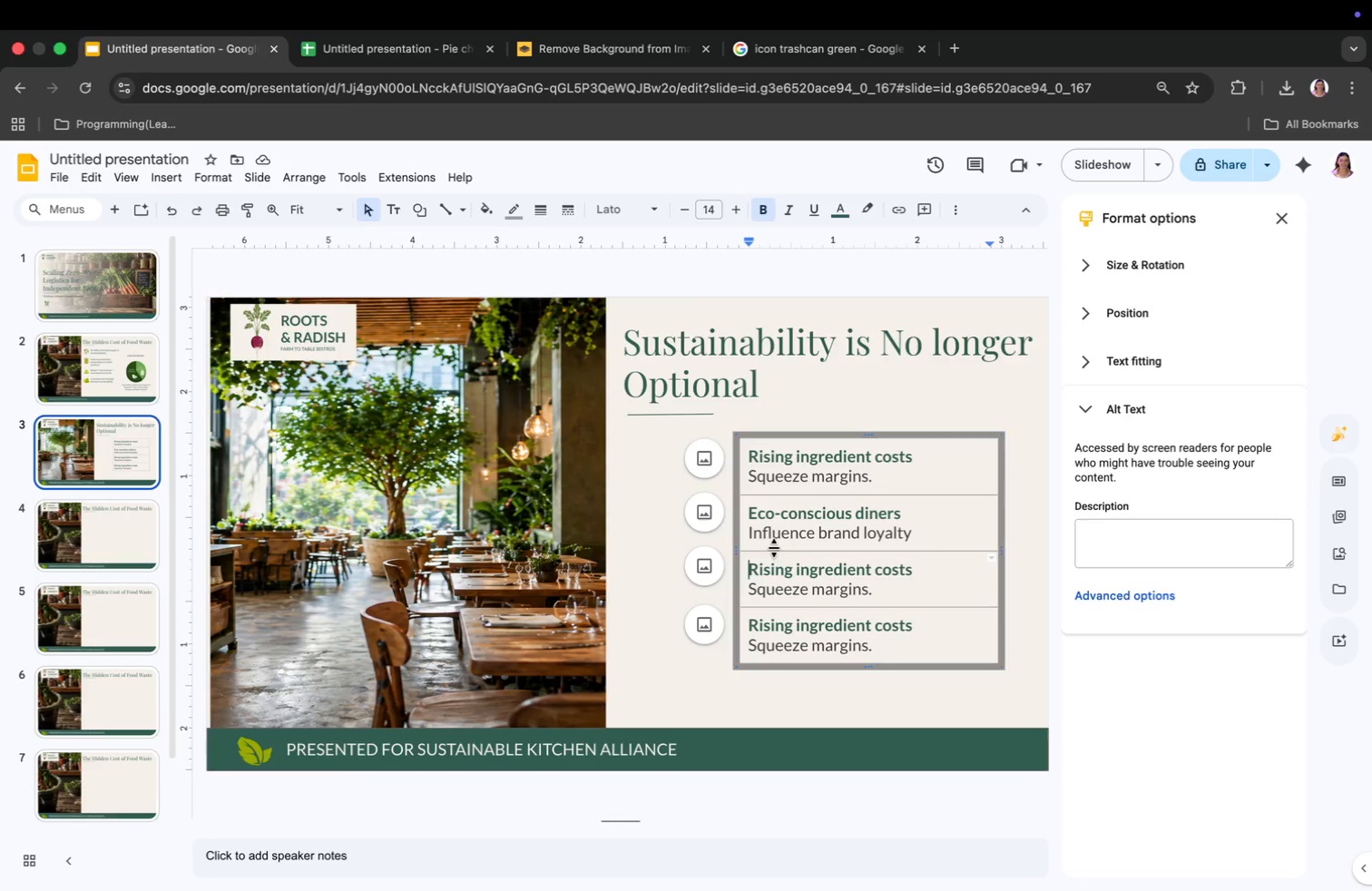 
left_click([785, 534])
 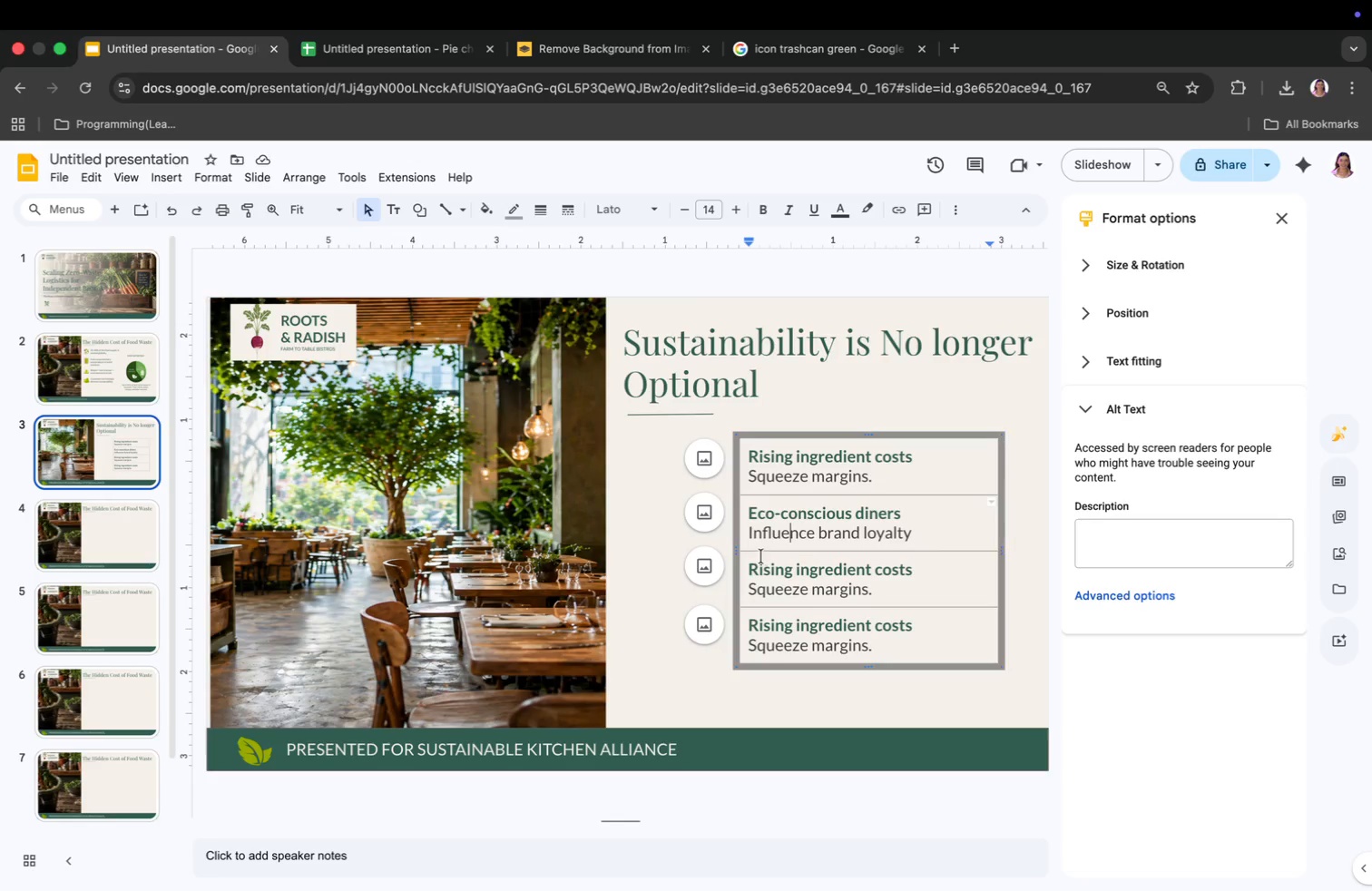 
left_click([759, 532])
 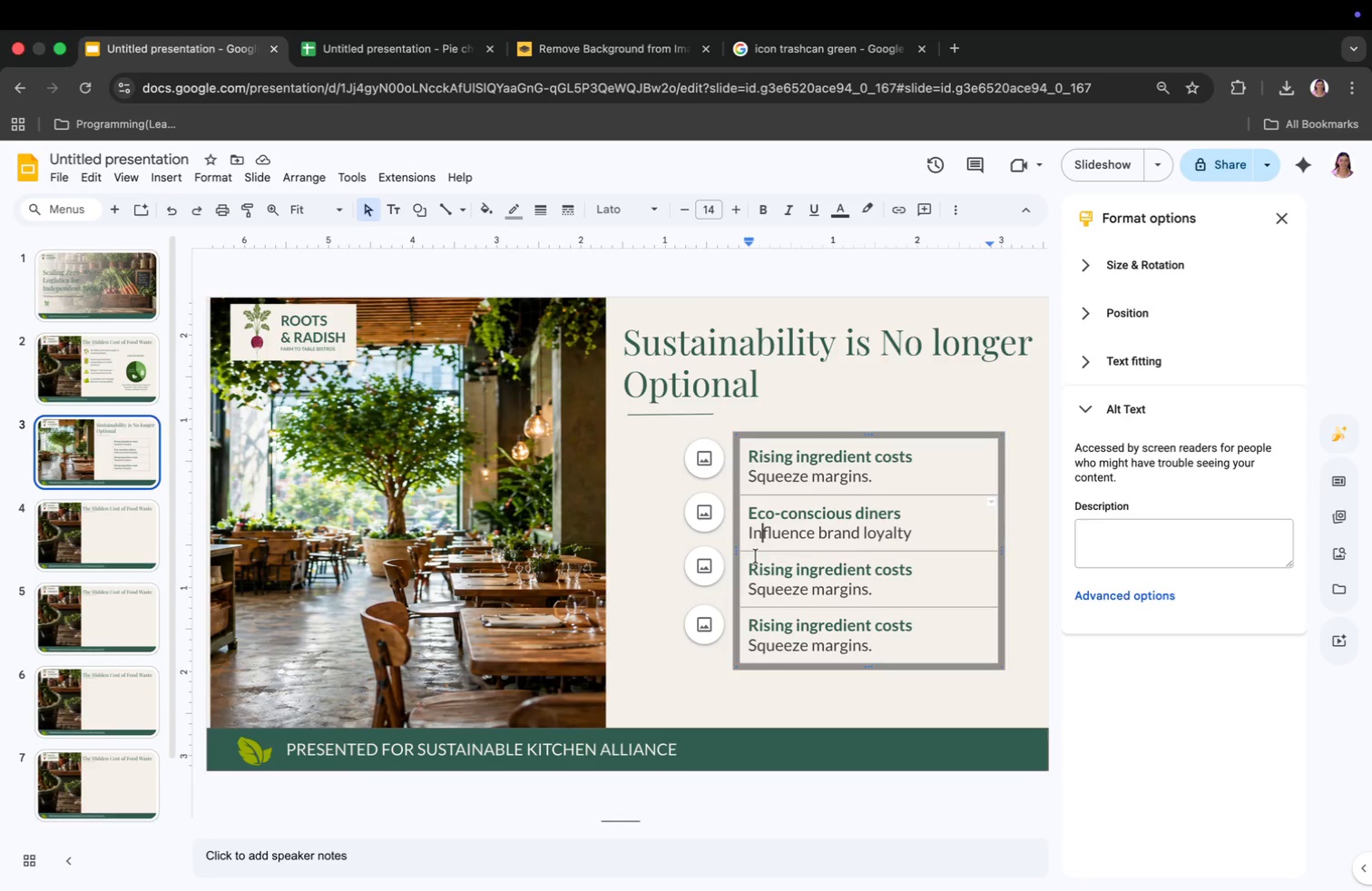 
wait(6.75)
 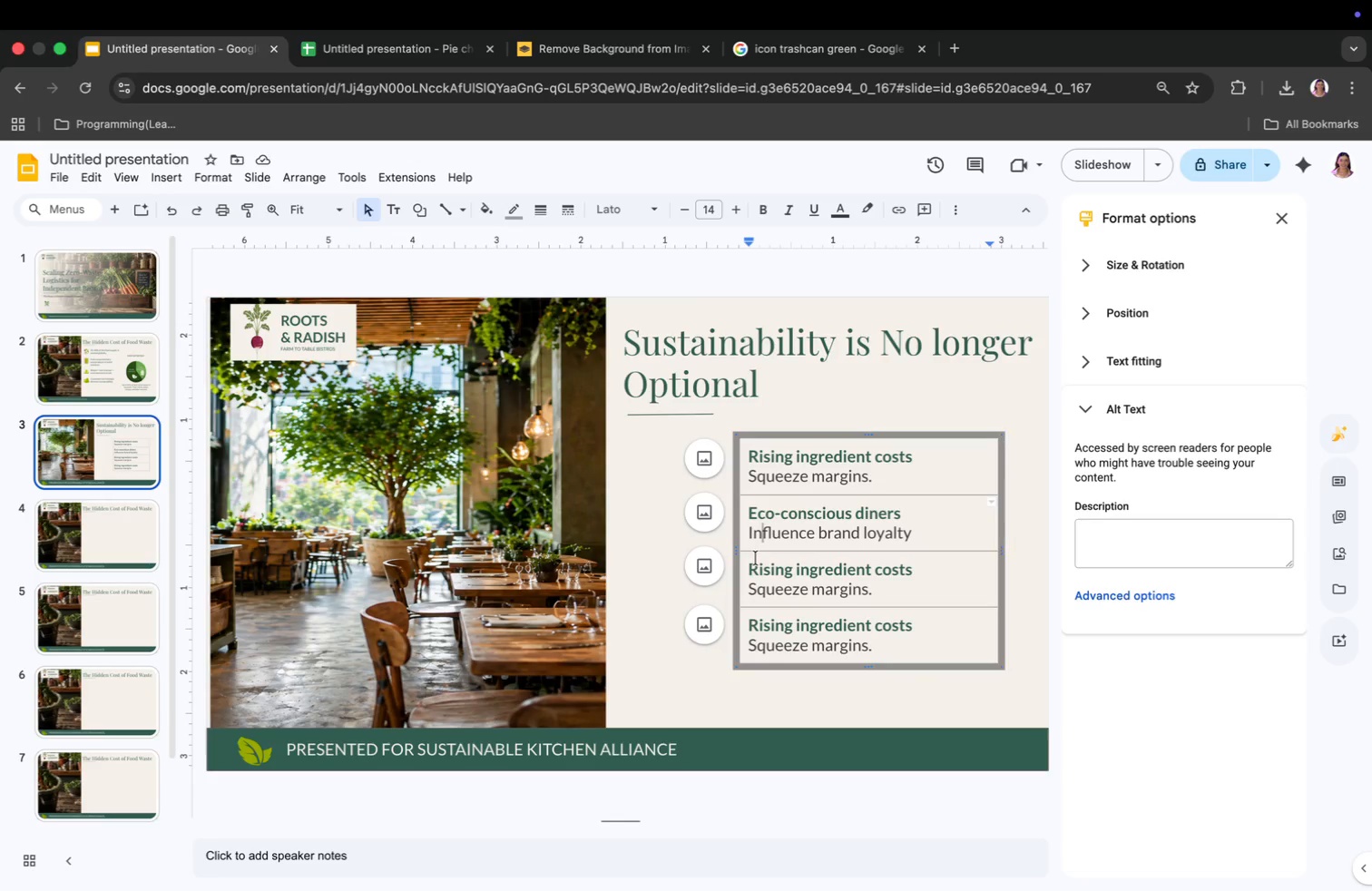 
left_click_drag(start_coordinate=[751, 572], to_coordinate=[911, 568])
 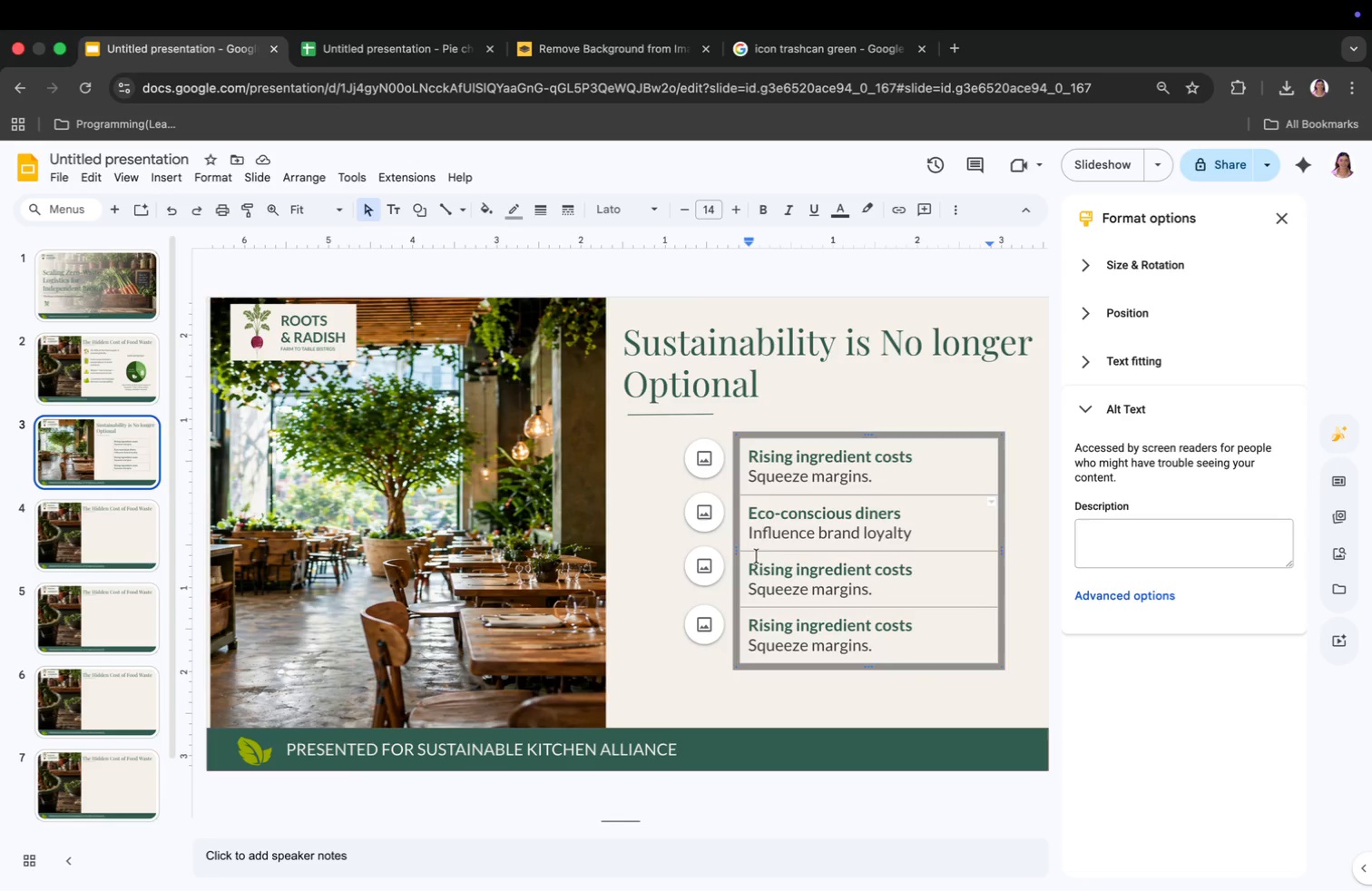 
hold_key(key=CapsLock, duration=0.31)
 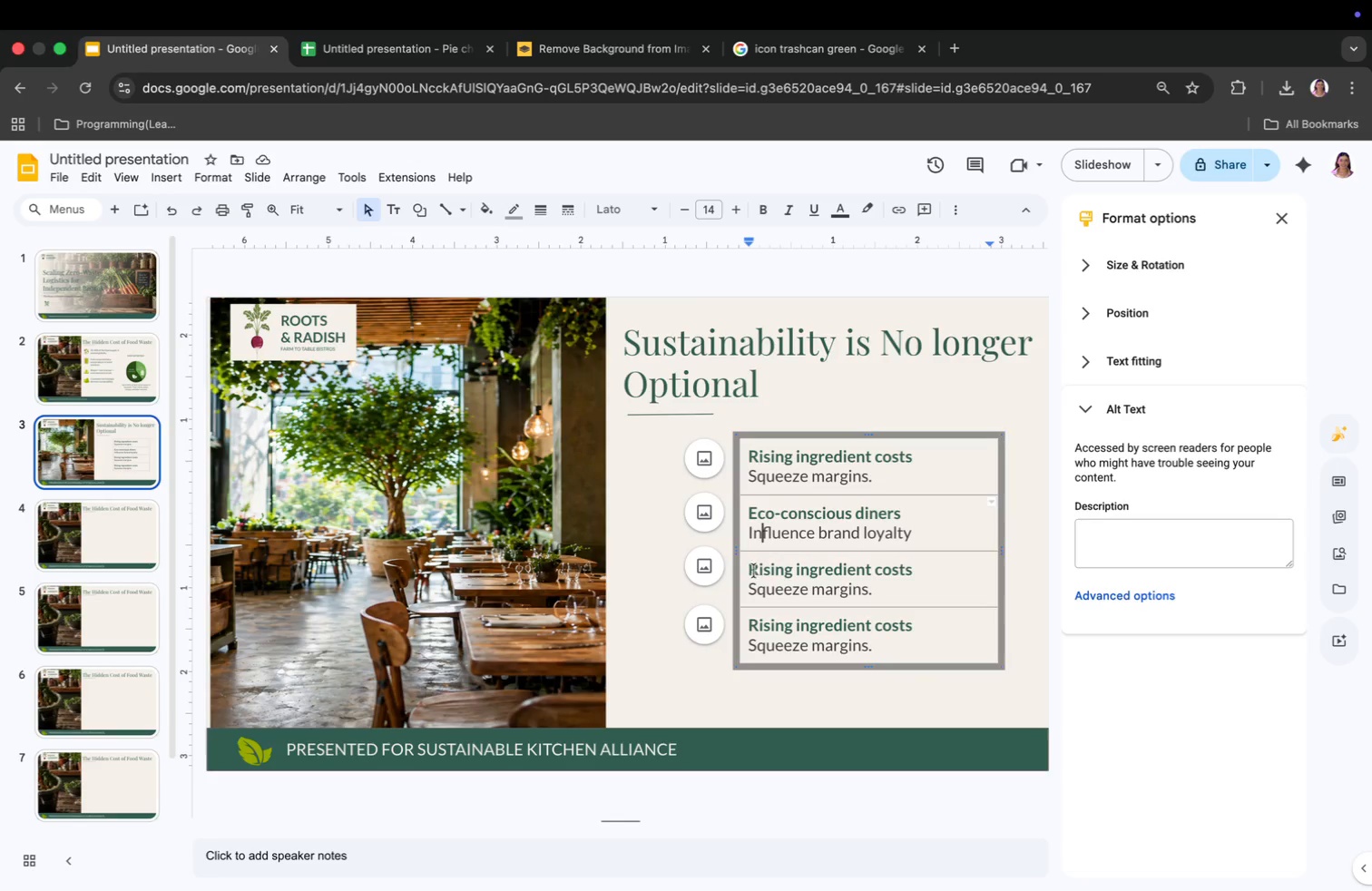 
type(Regi)
key(Backspace)
type(y)
key(Backspace)
type(ulation on waste)
 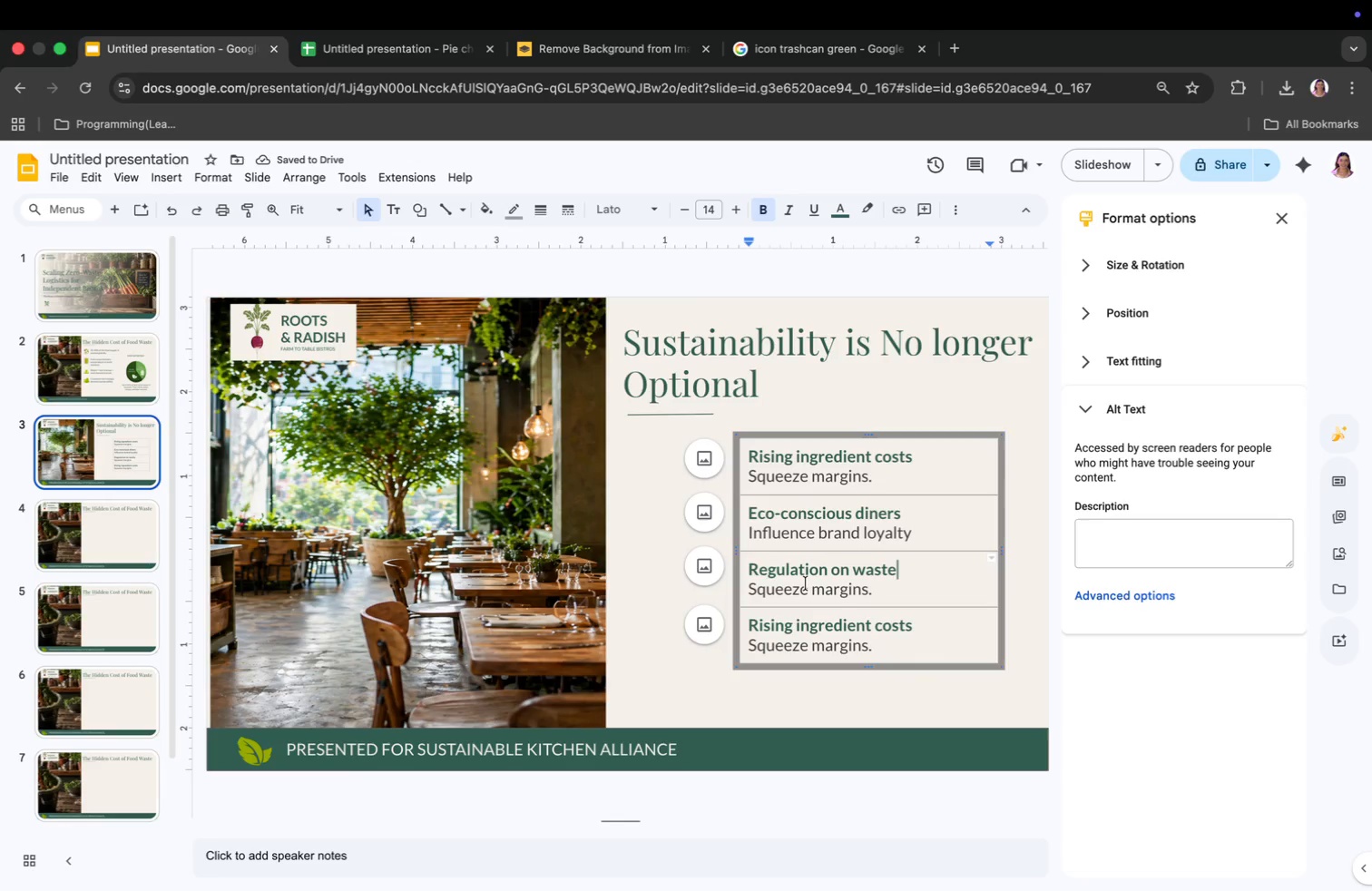 
key(S)
 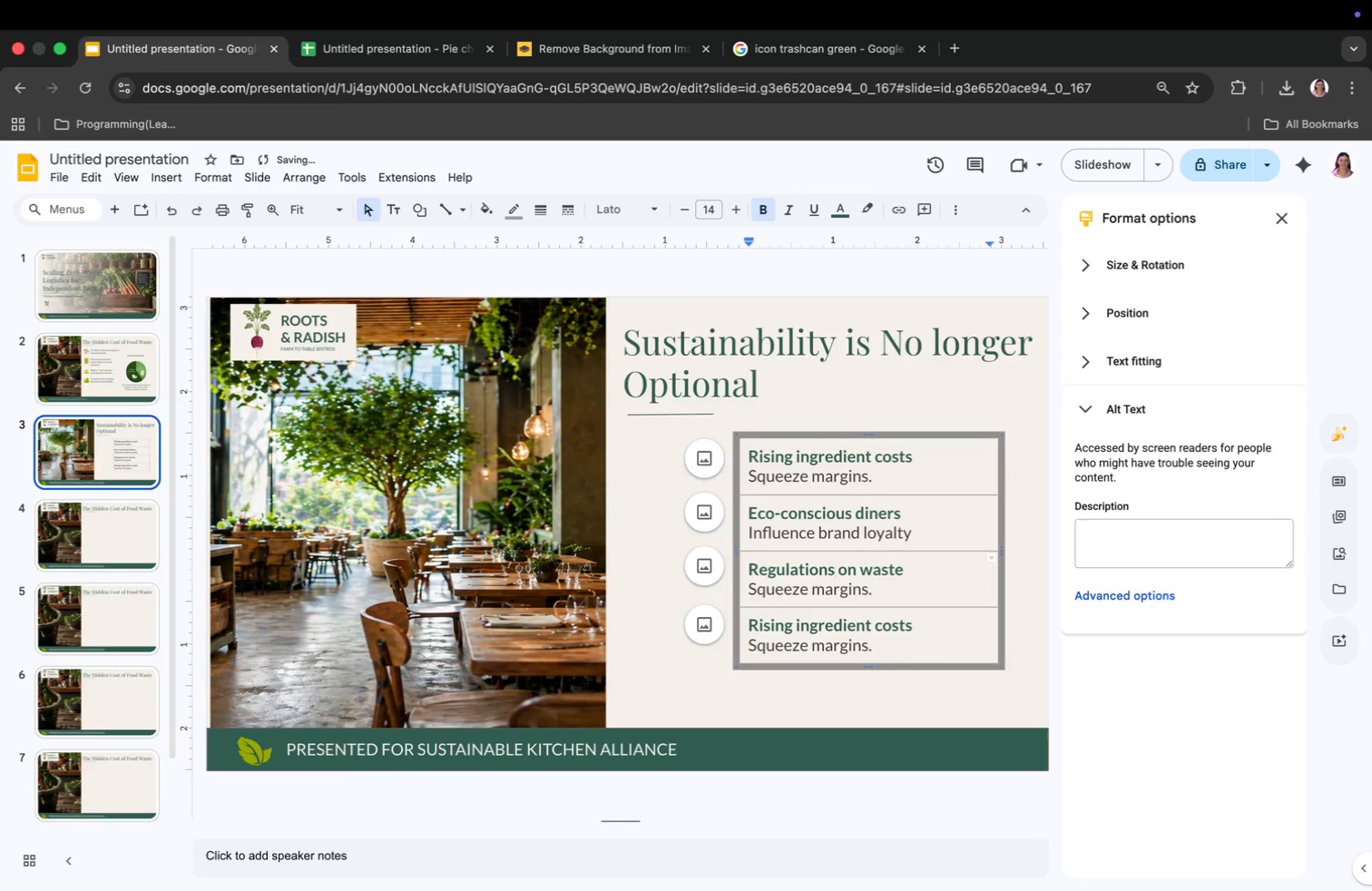 
left_click_drag(start_coordinate=[751, 587], to_coordinate=[871, 595])
 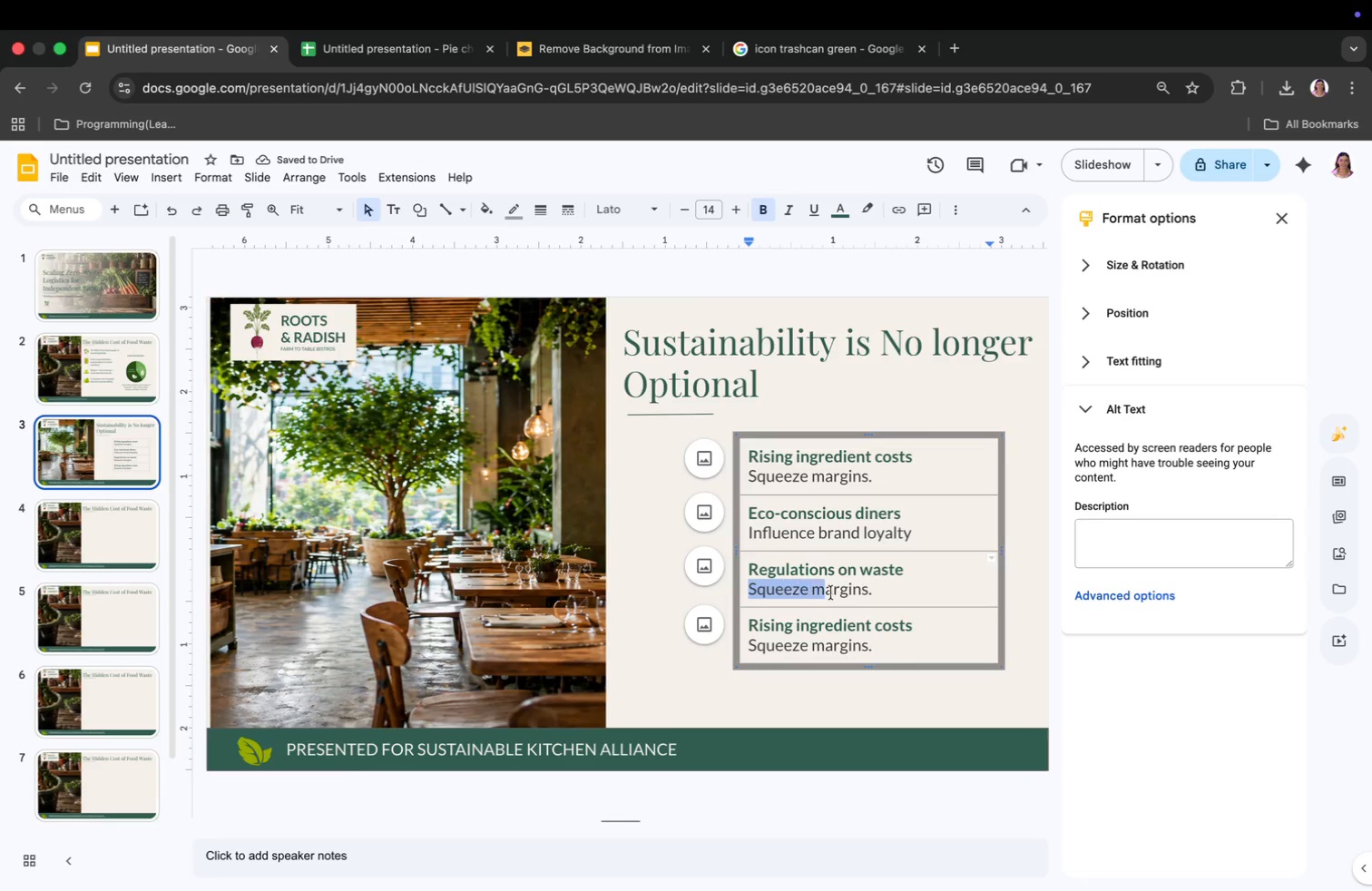 
type(management are increasing)
 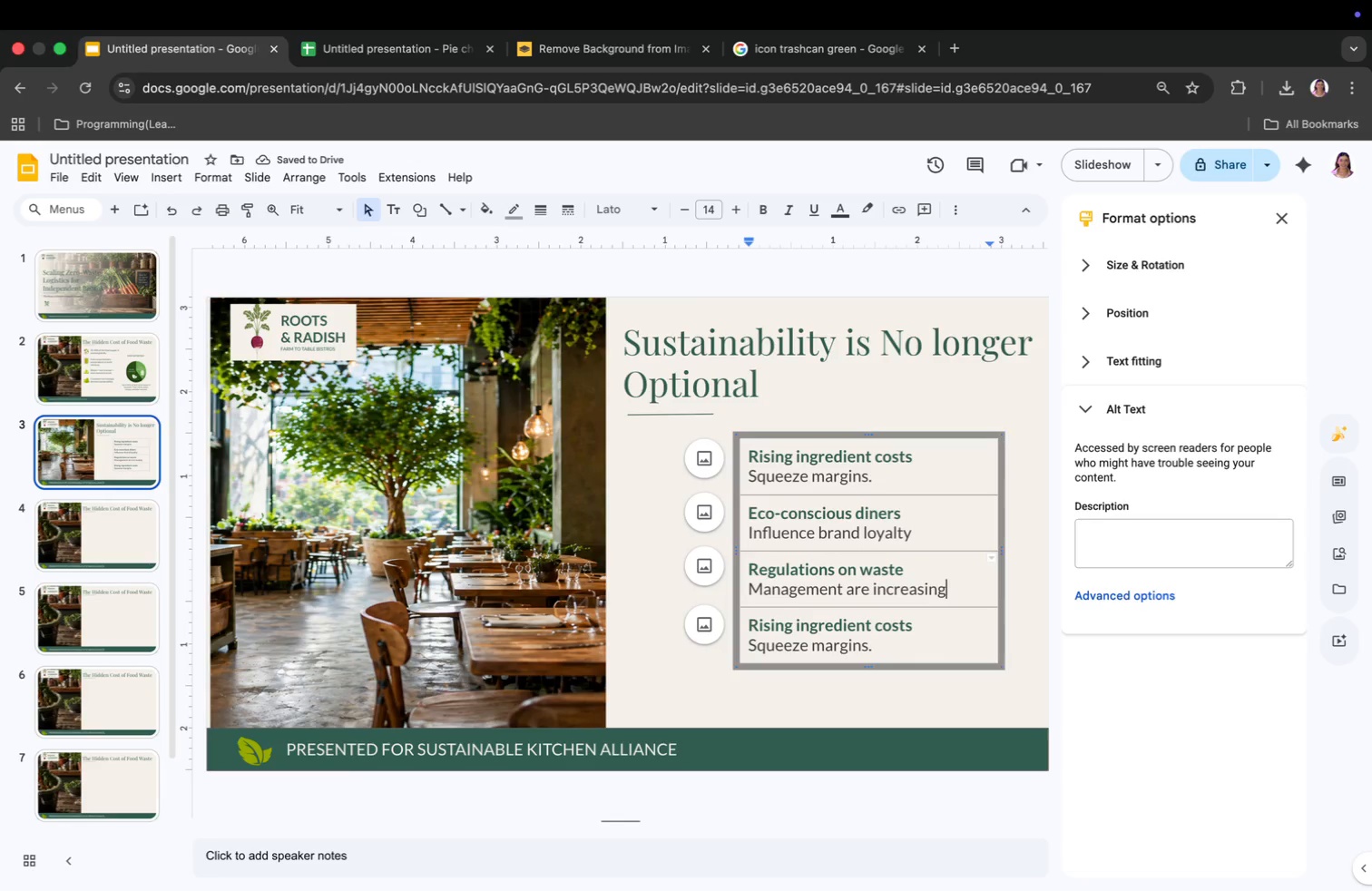 
wait(7.12)
 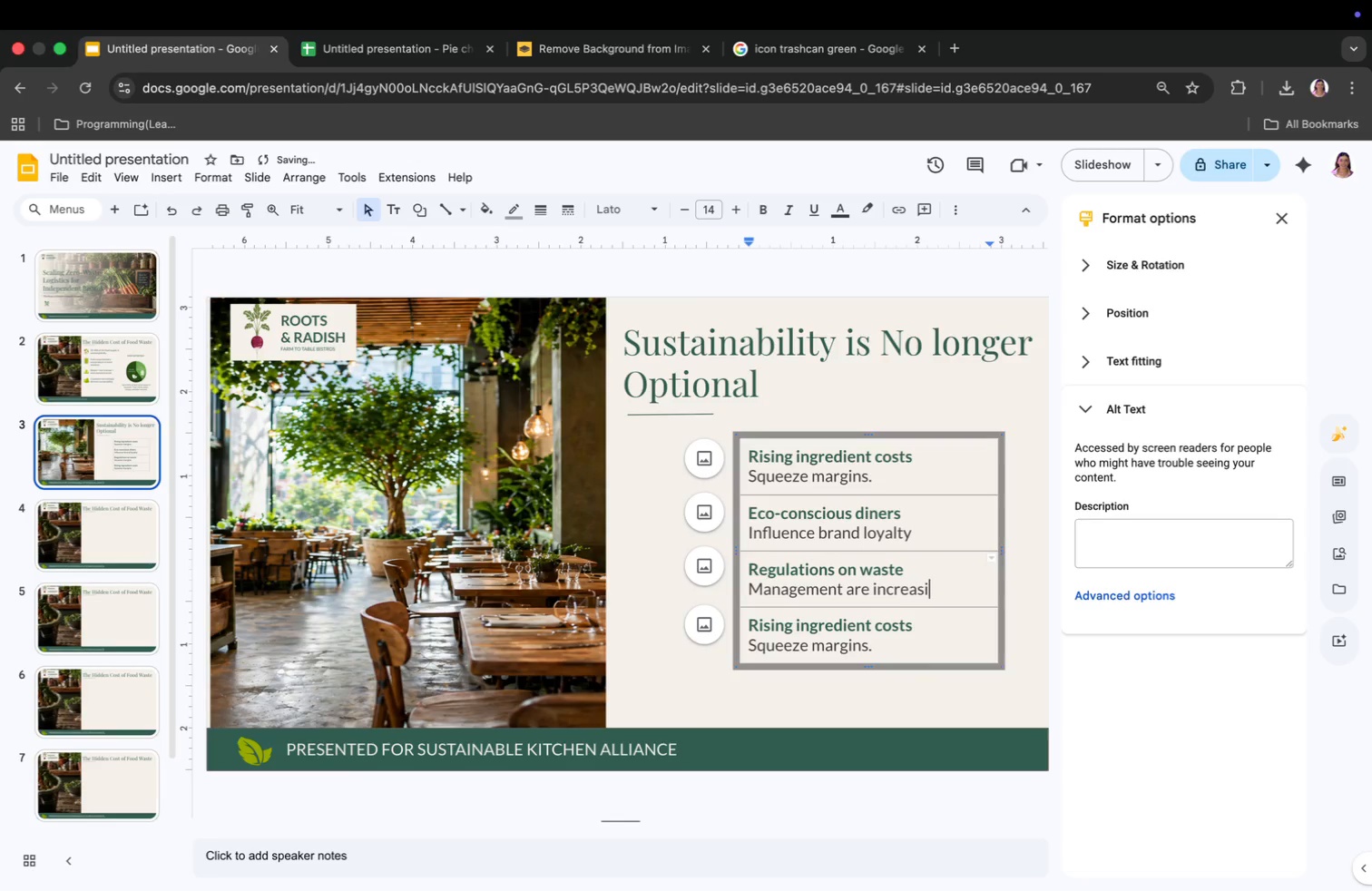 
left_click_drag(start_coordinate=[750, 626], to_coordinate=[914, 623])
 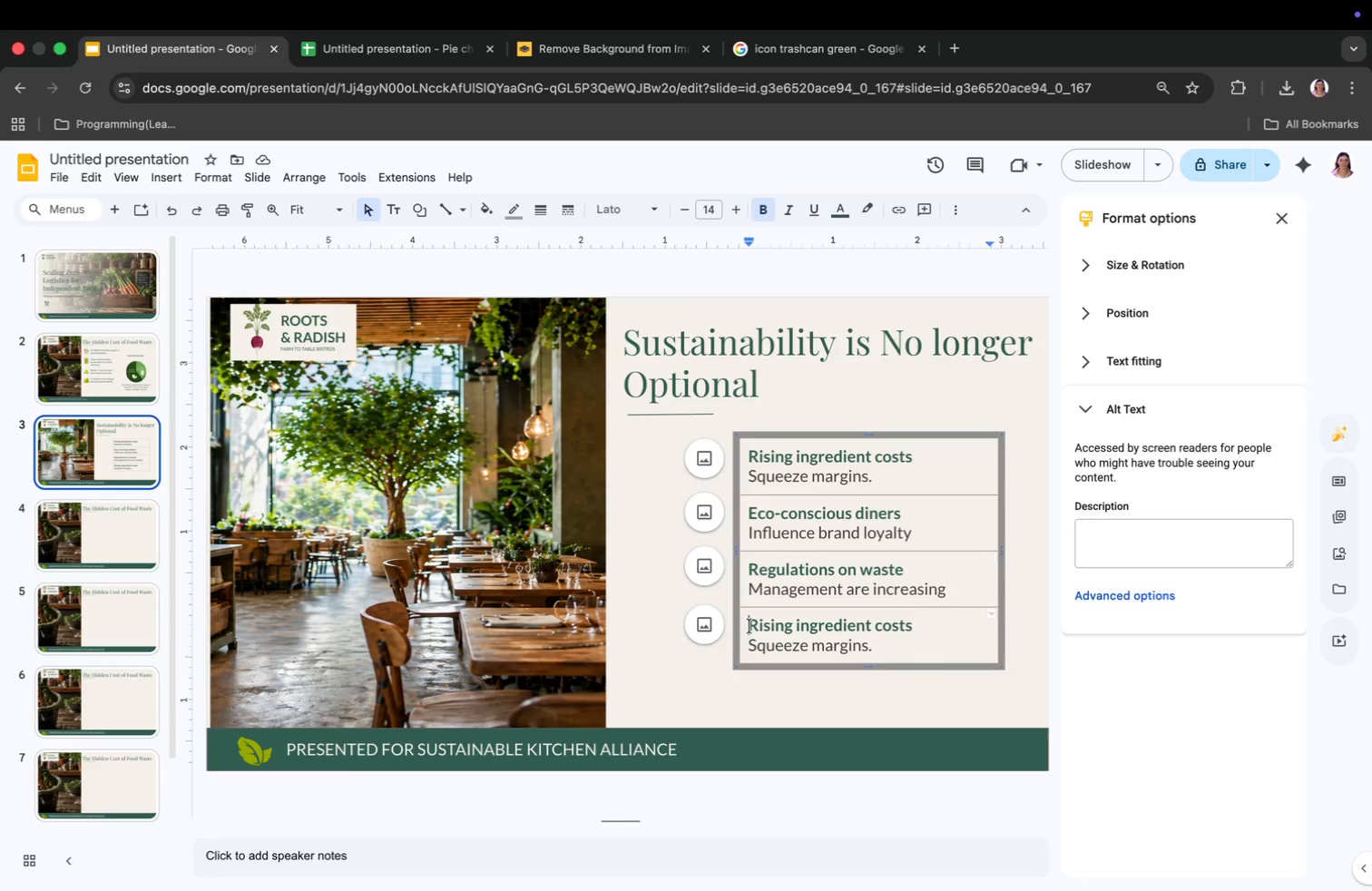 
type(Efficiency =)
 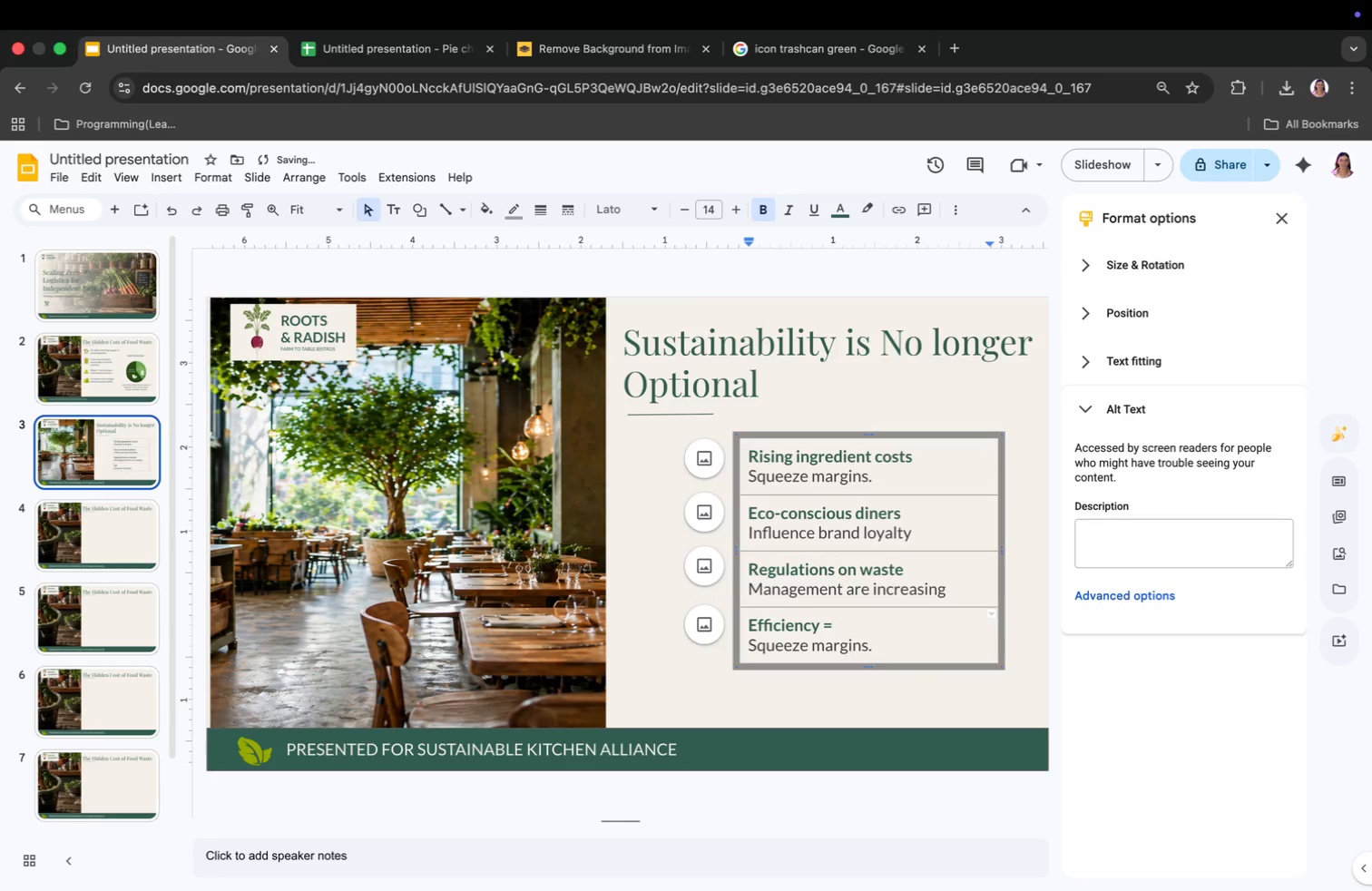 
key(ArrowDown)
 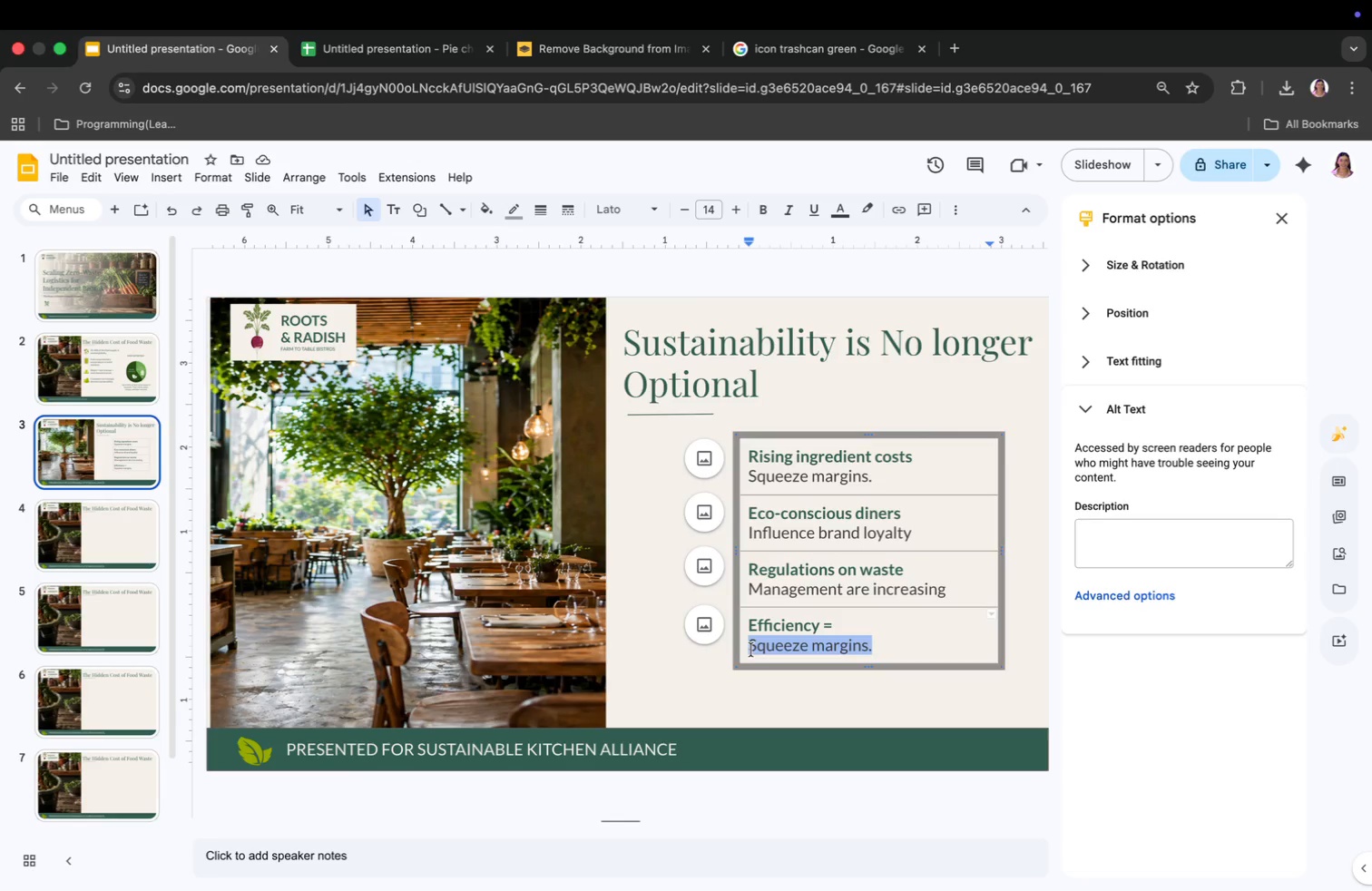 
left_click_drag(start_coordinate=[873, 647], to_coordinate=[751, 650])
 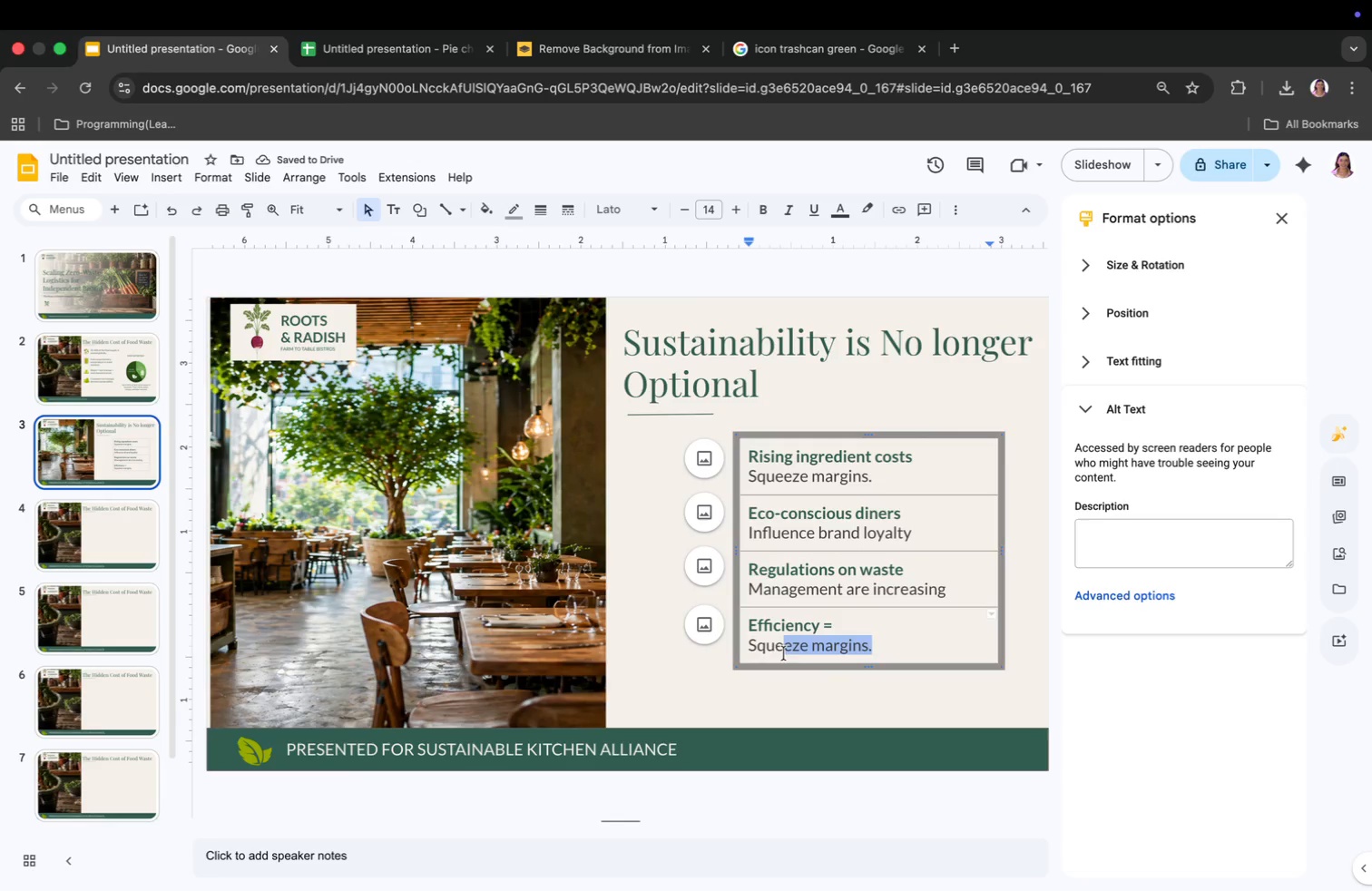 
left_click([948, 596])
 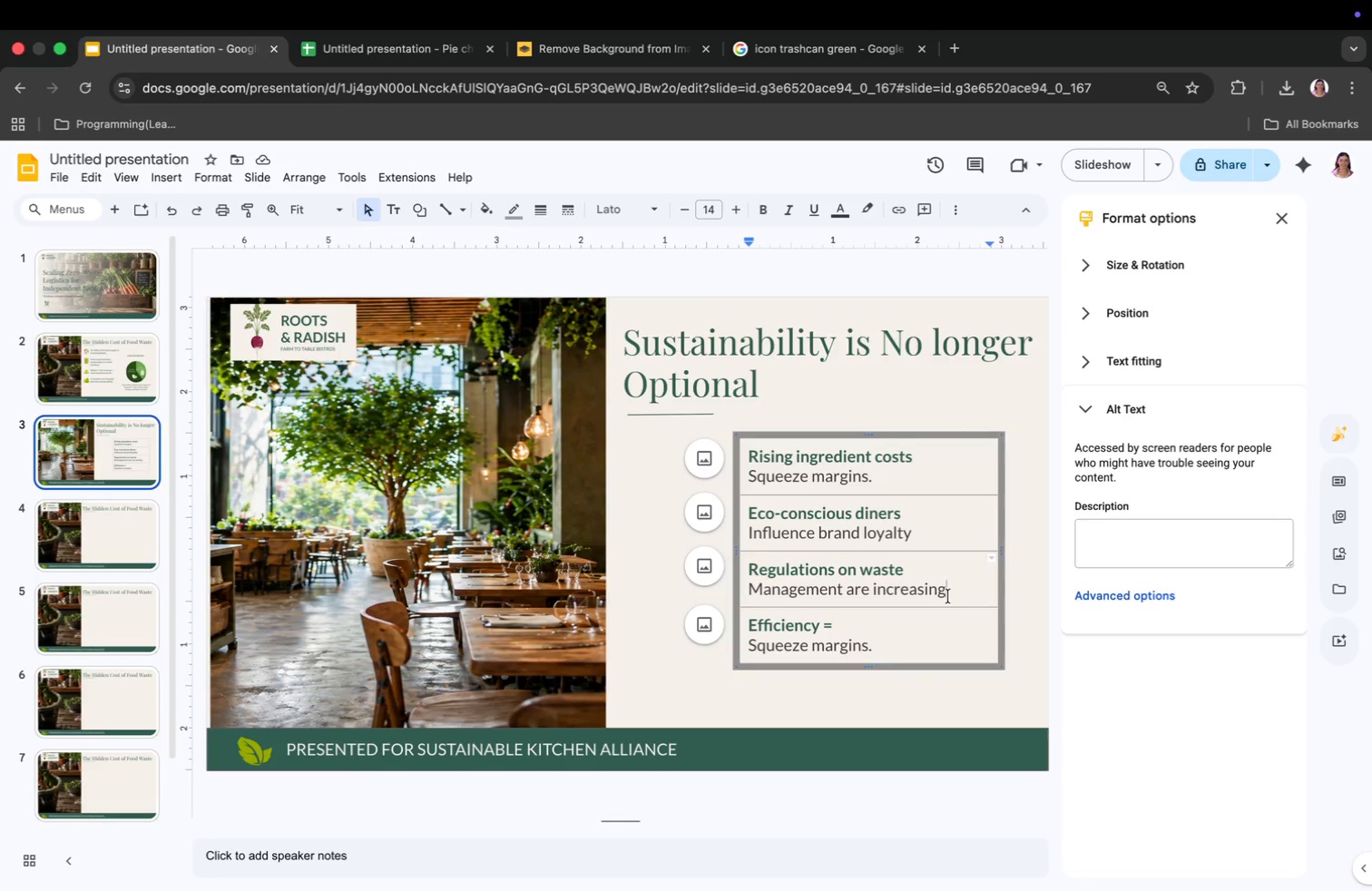 
key(Period)
 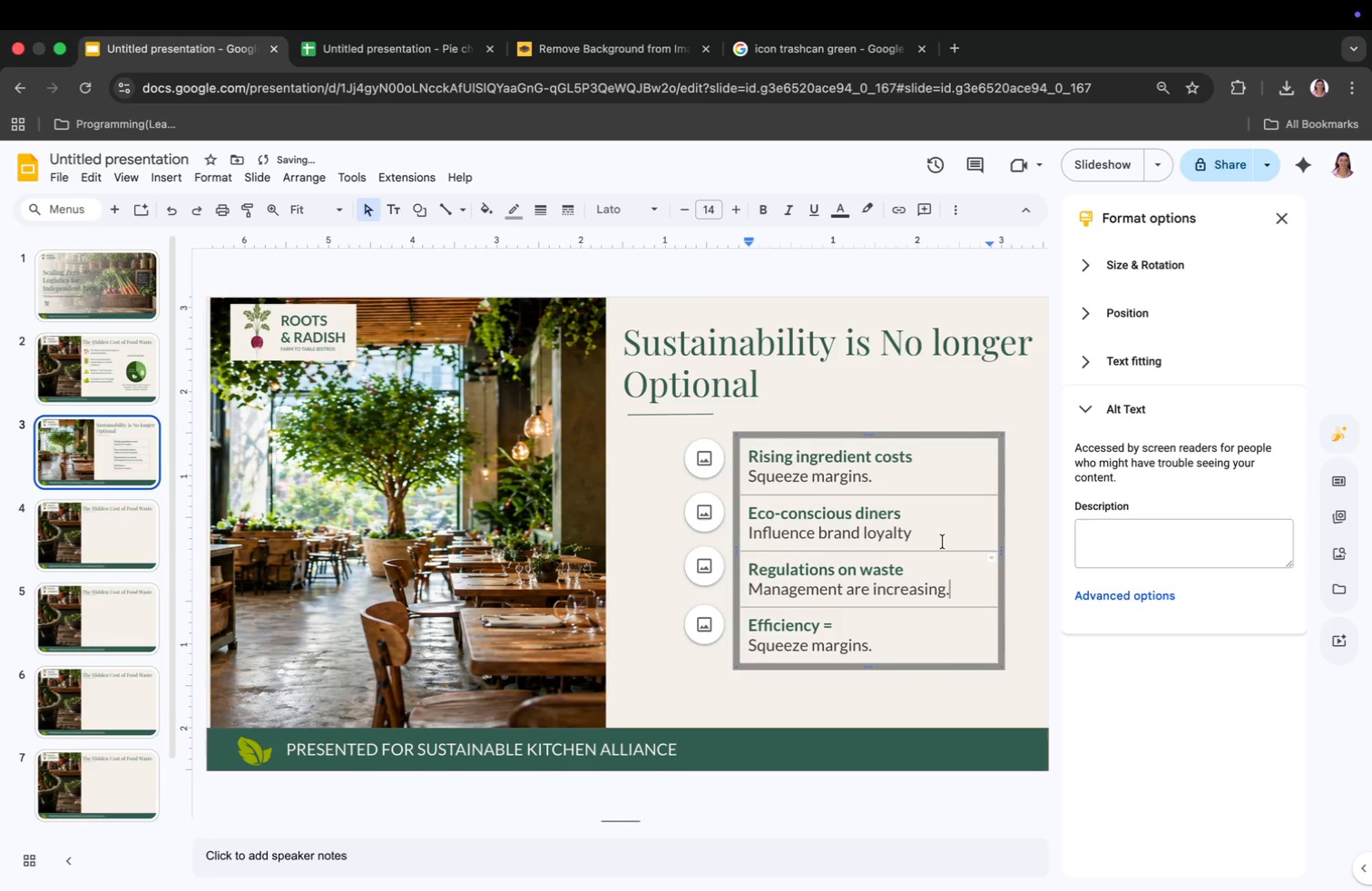 
key(Period)
 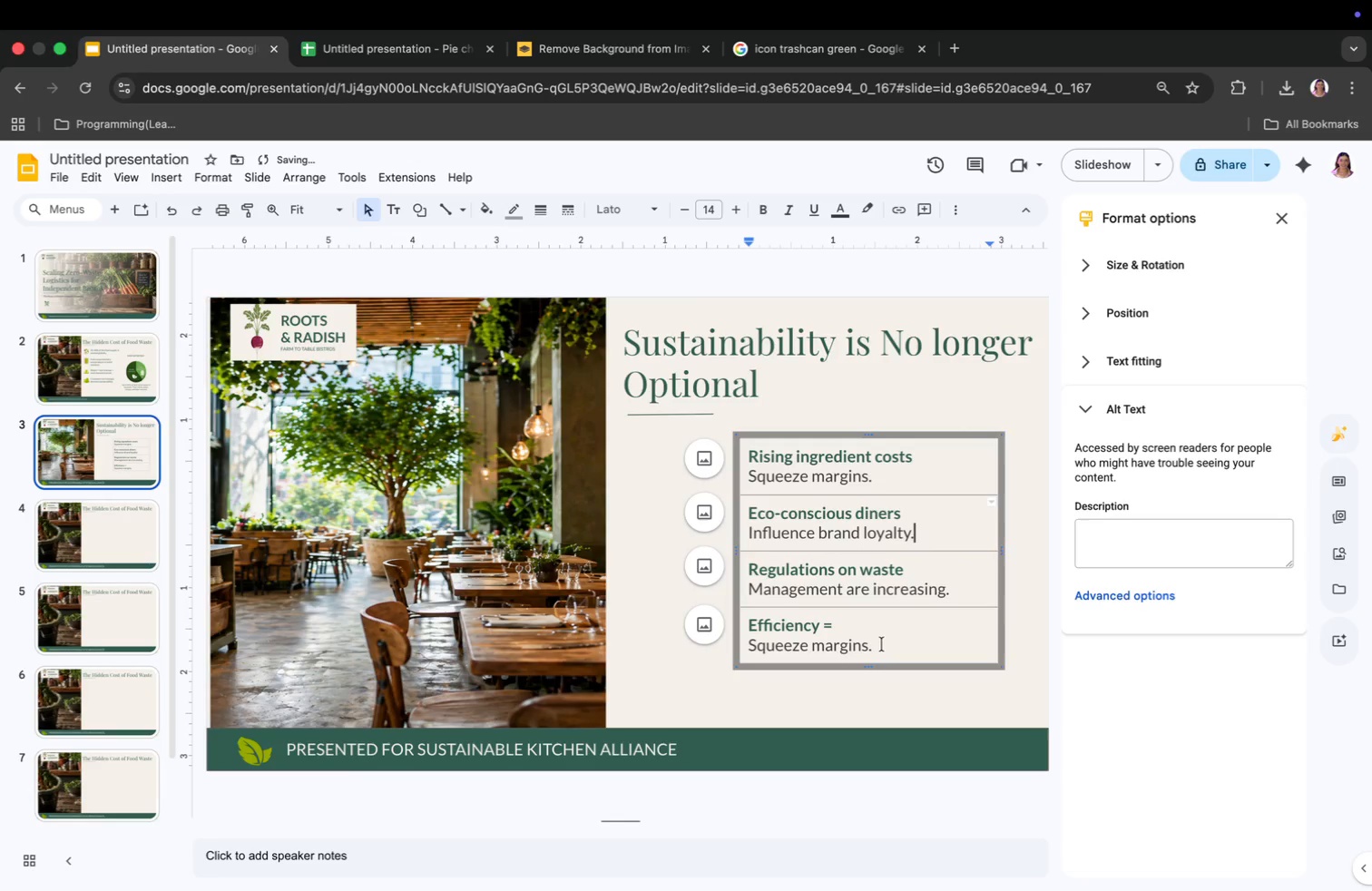 
left_click_drag(start_coordinate=[877, 648], to_coordinate=[750, 663])
 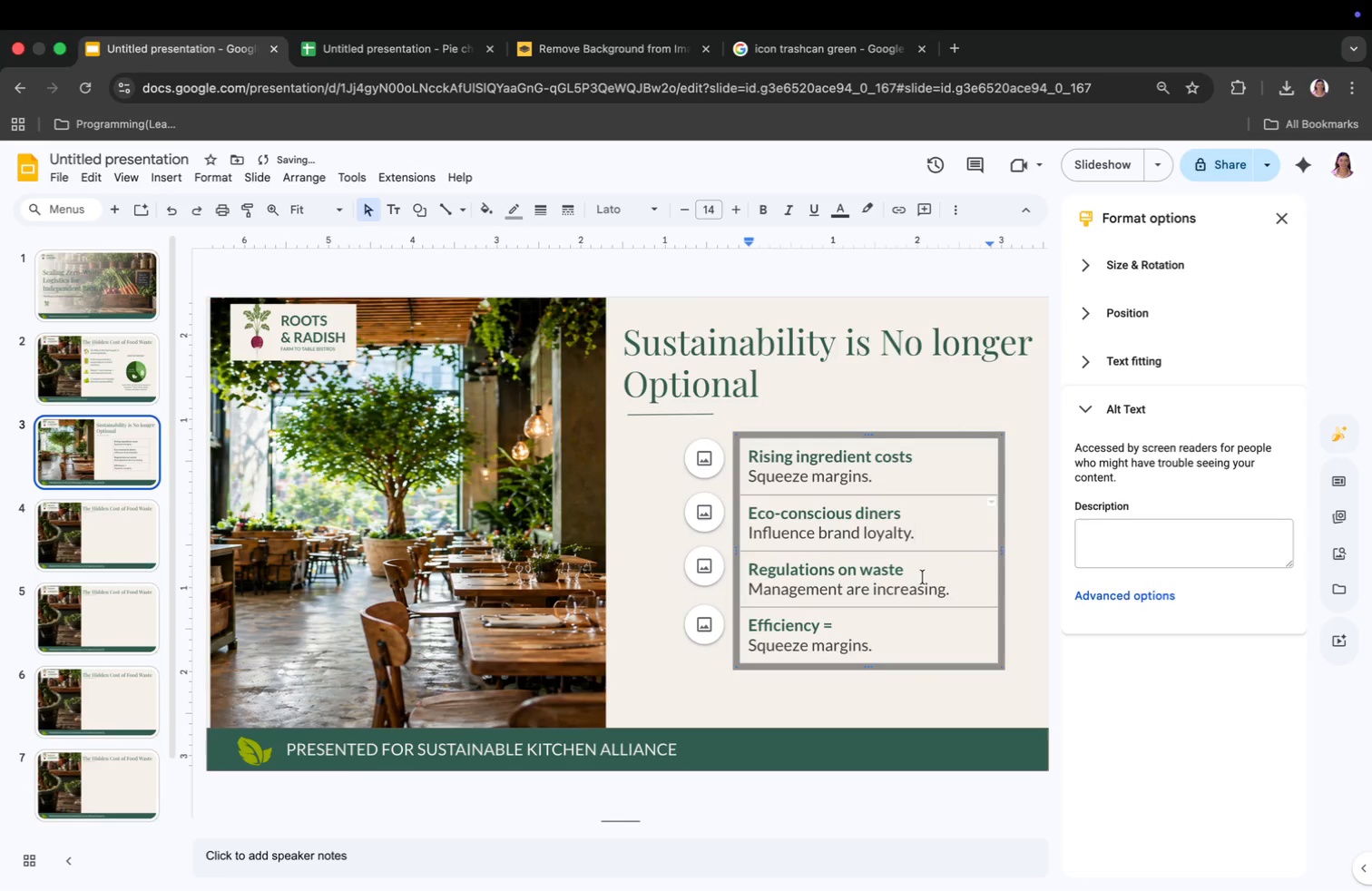 
type(competitive advantage.)
 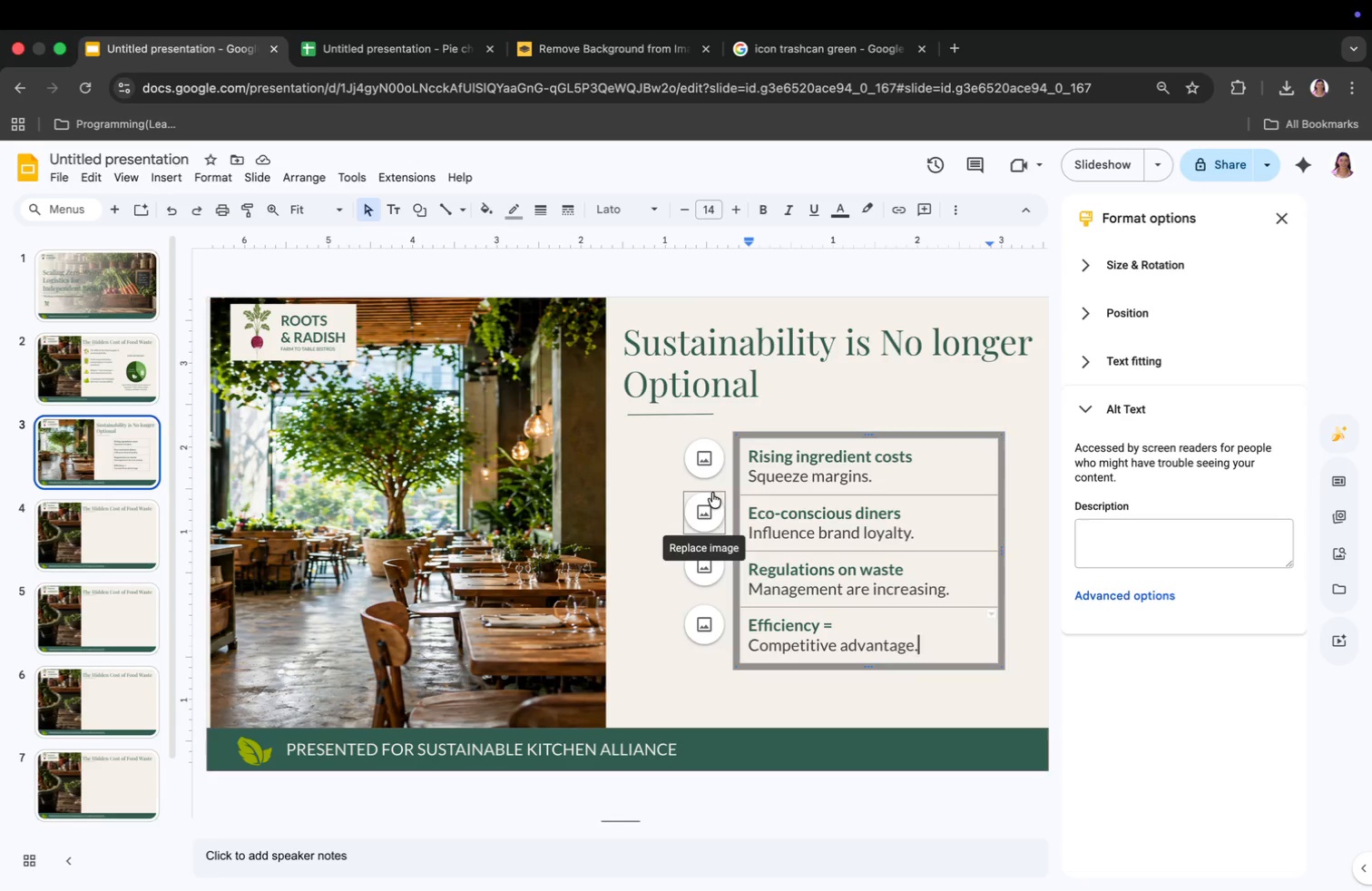 
wait(12.86)
 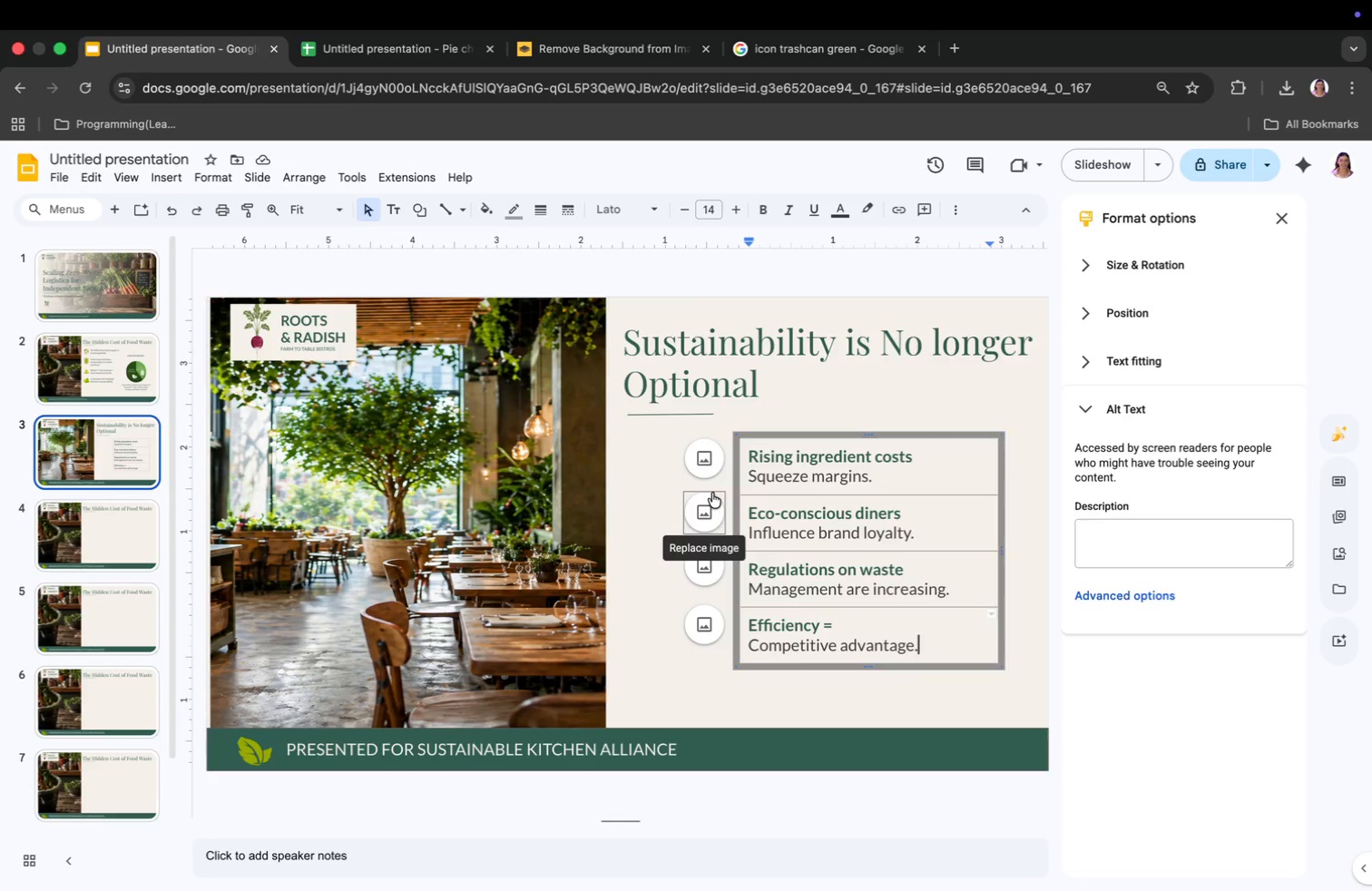 
left_click_drag(start_coordinate=[287, 750], to_coordinate=[690, 743])
 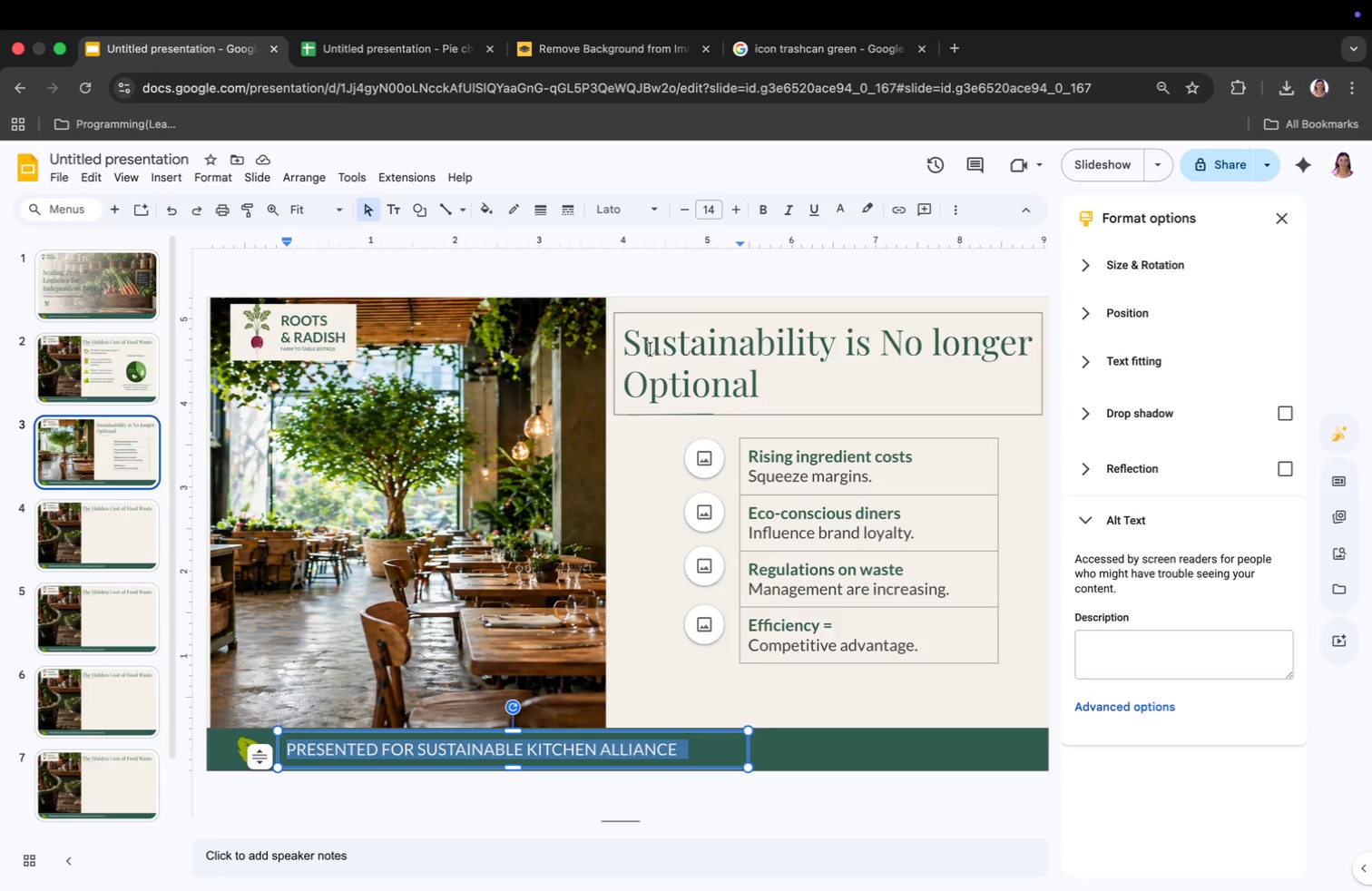 
double_click([683, 211])
 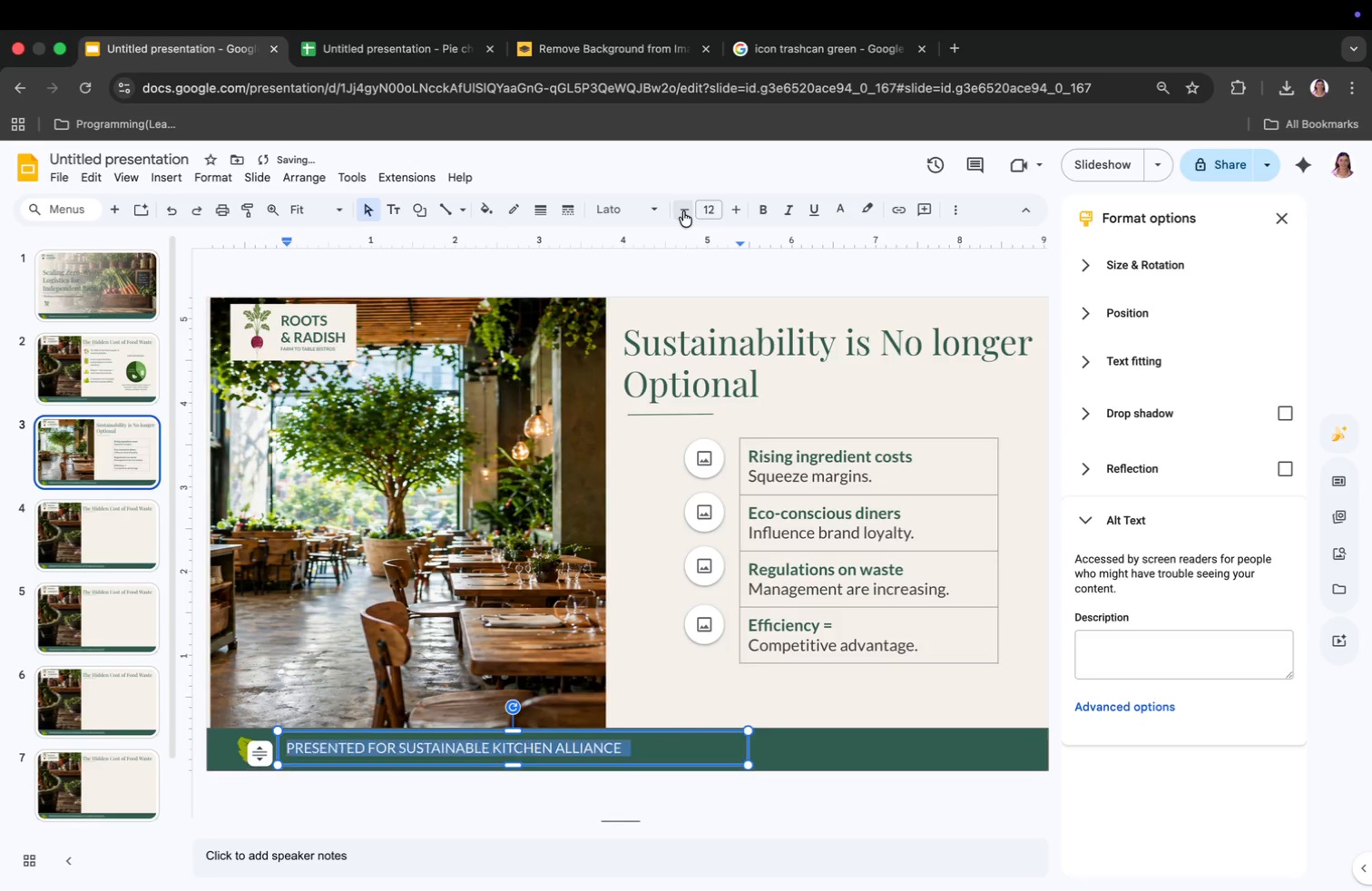 
triple_click([683, 211])
 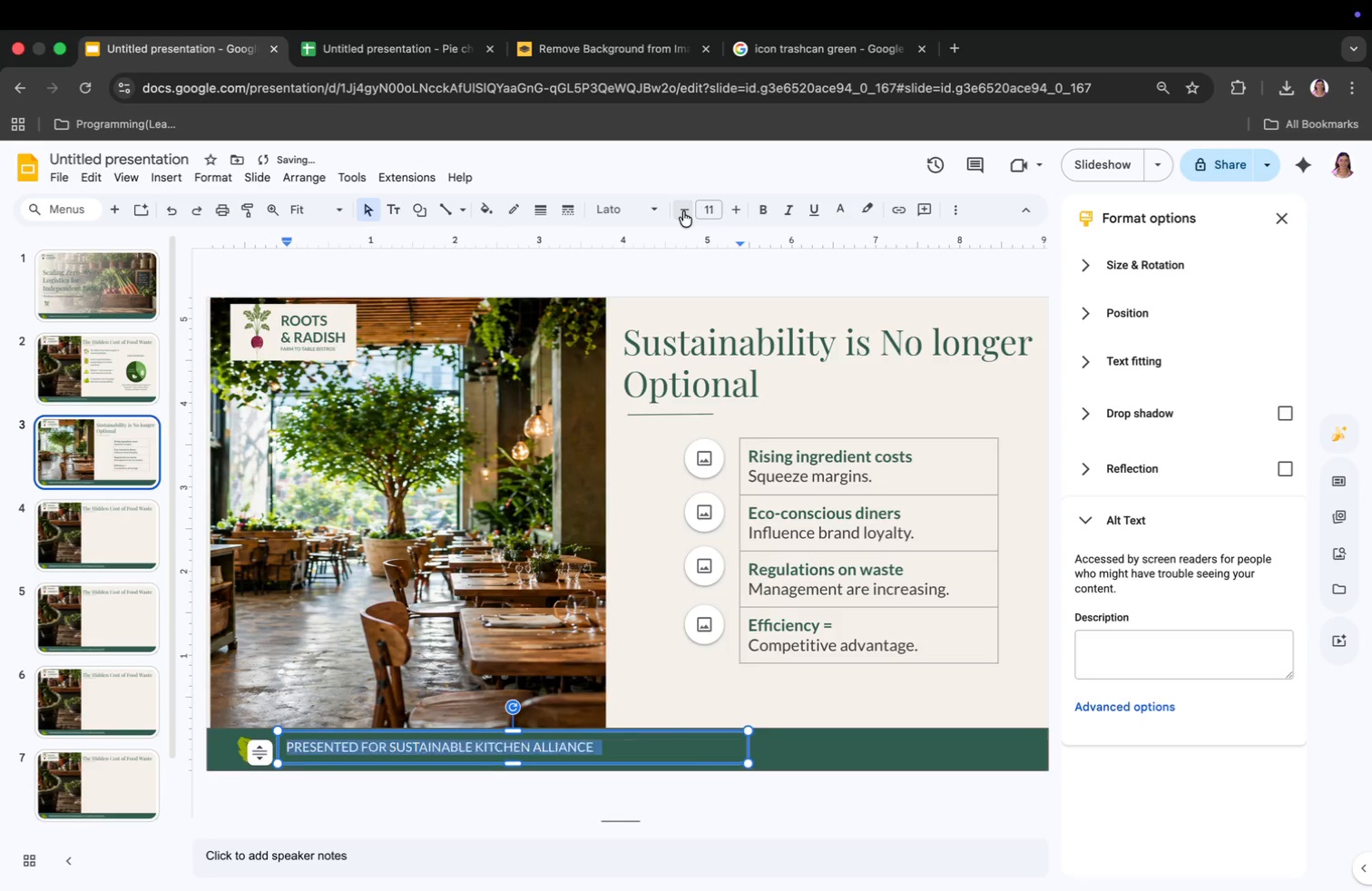 
triple_click([683, 211])
 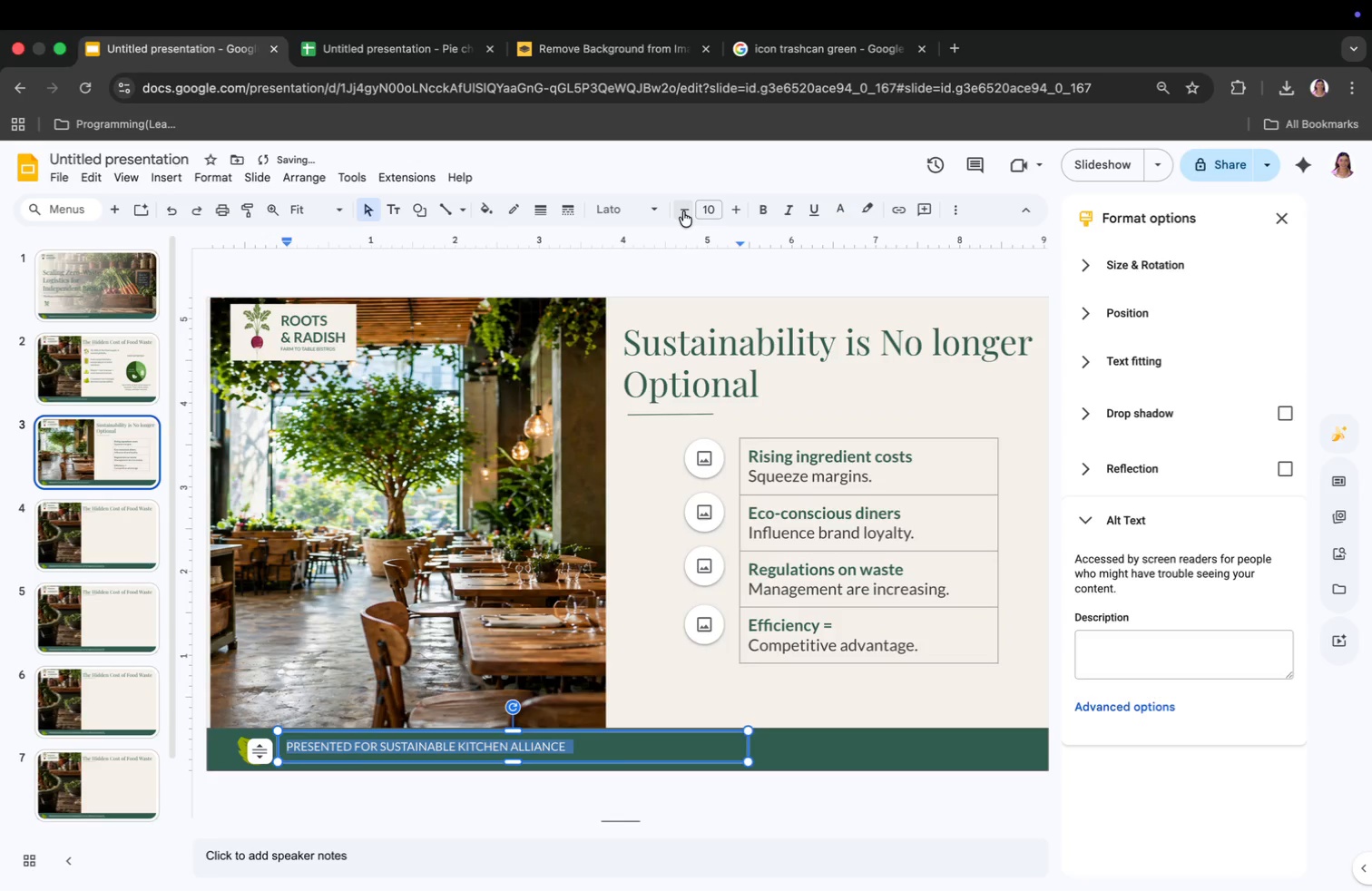 
type(Sustainable )
 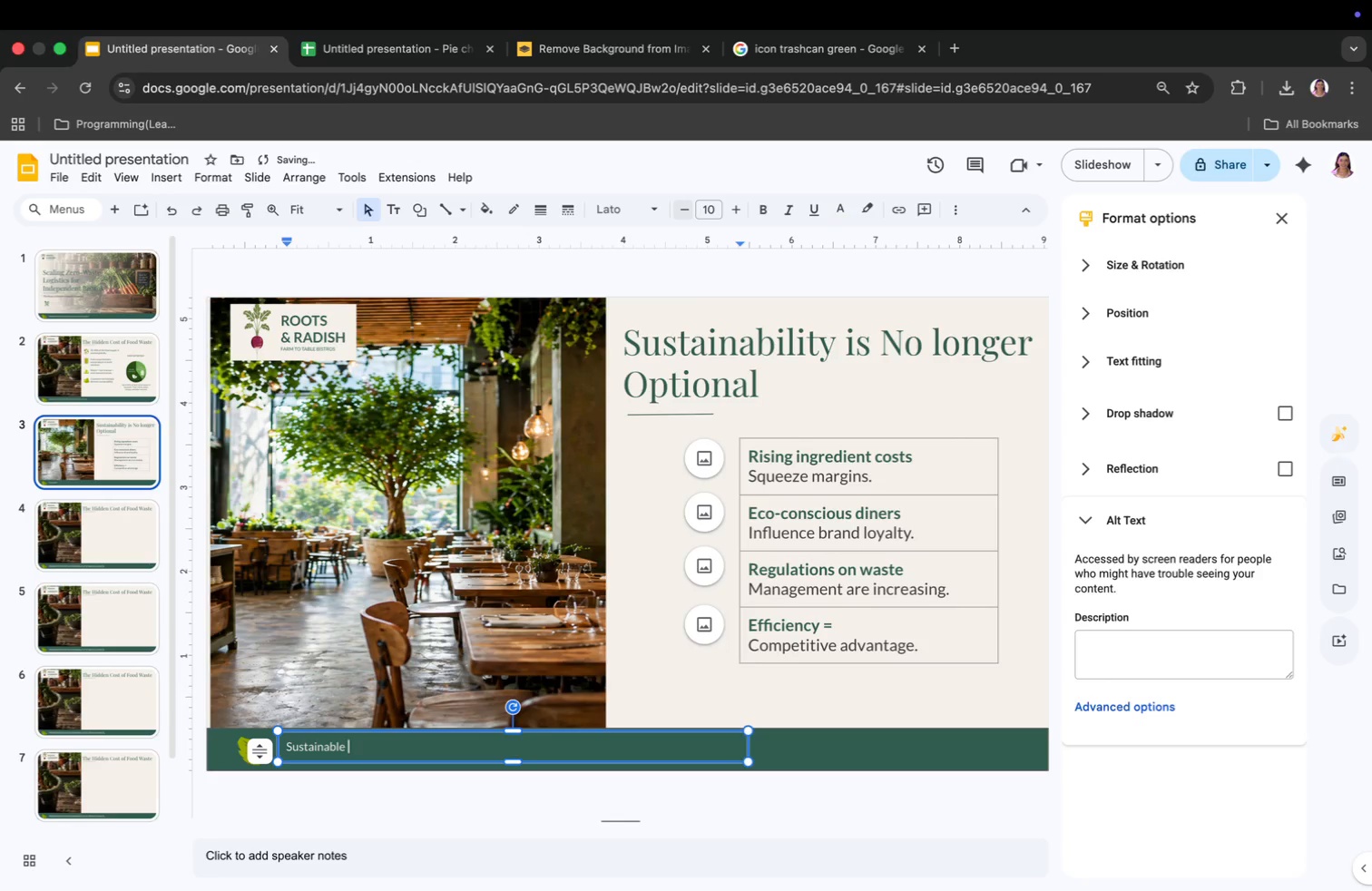 
wait(6.09)
 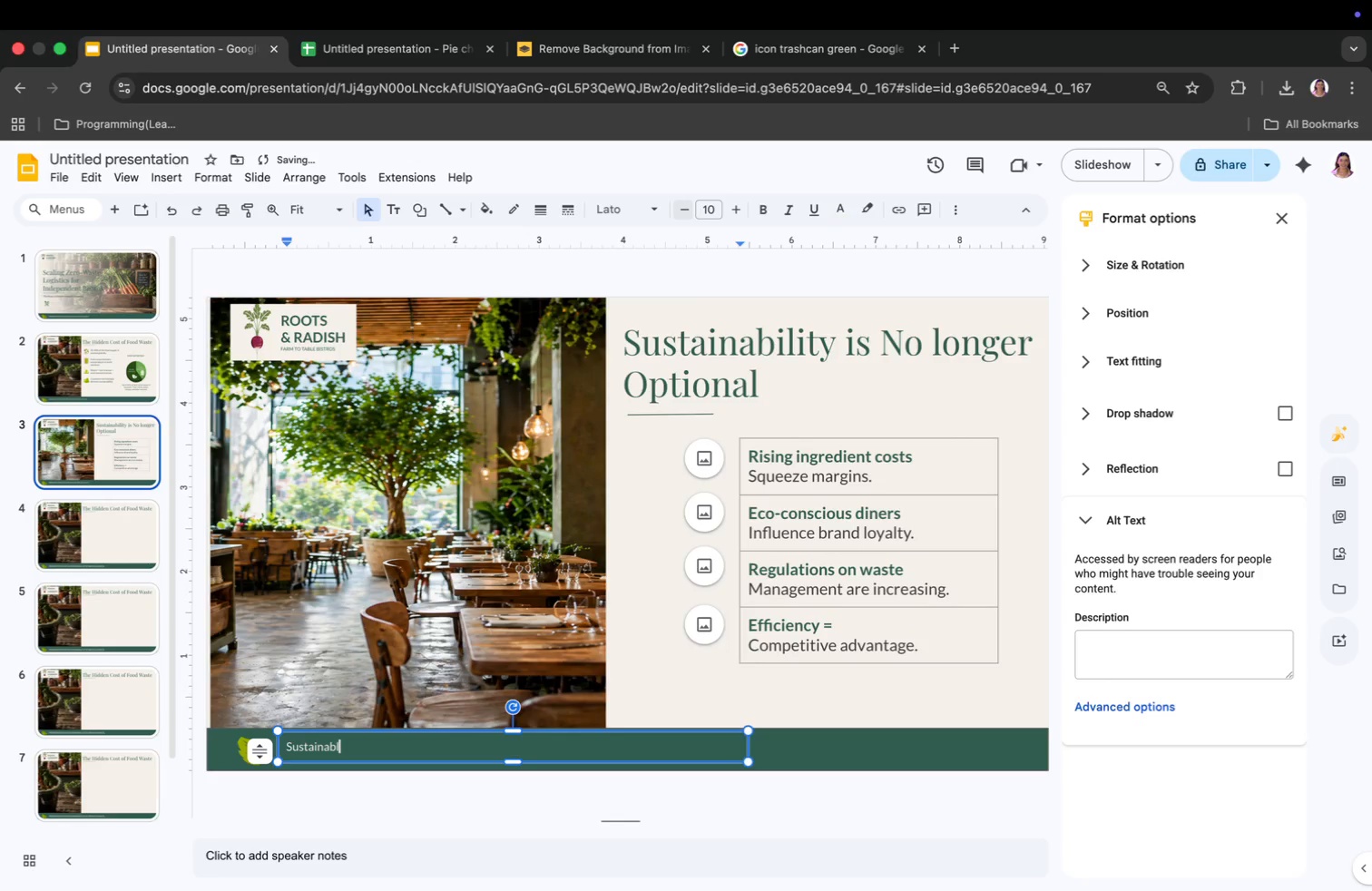 
type(today. Stronger tomorrow.)
 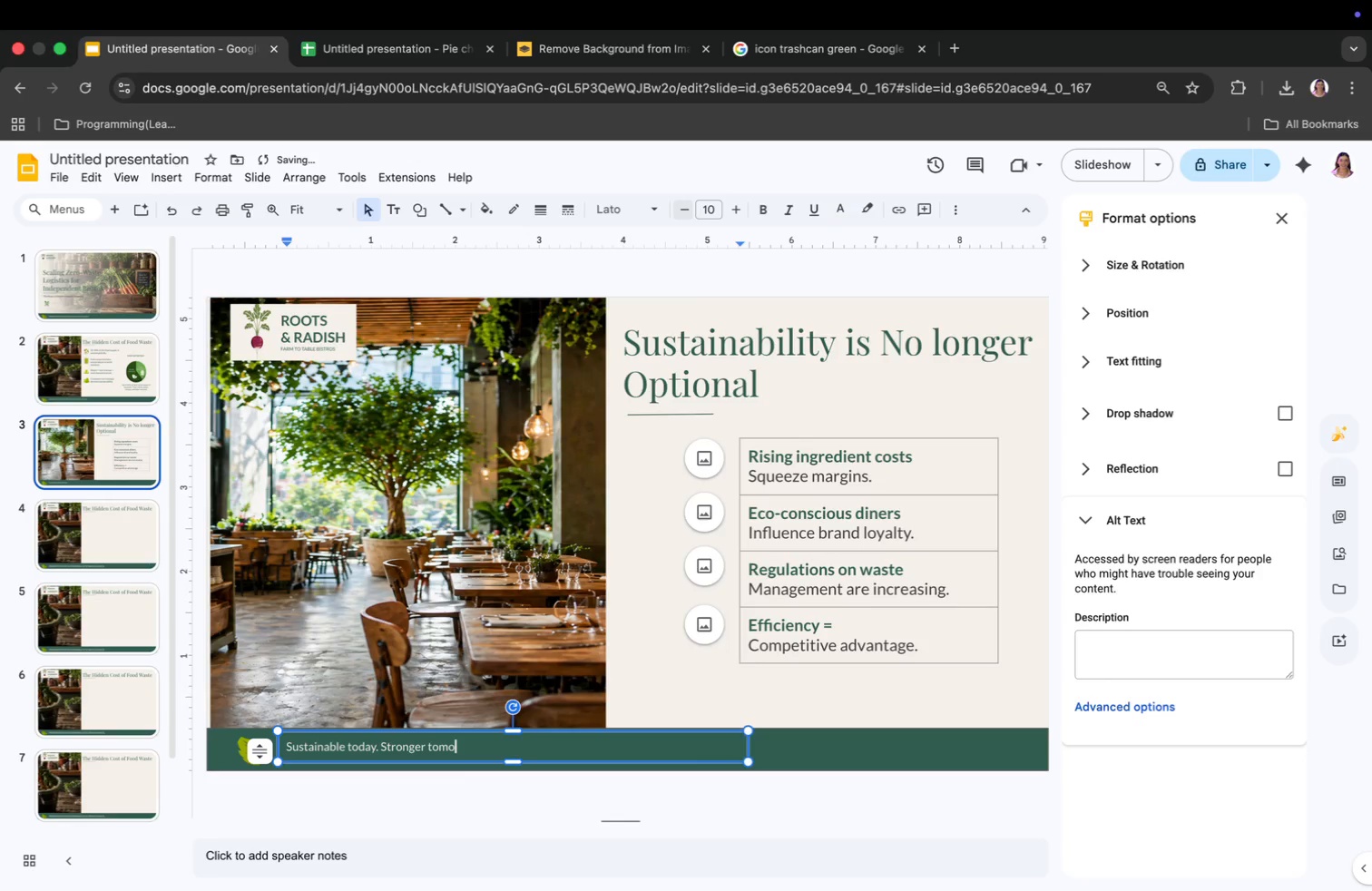 
key(Enter)
 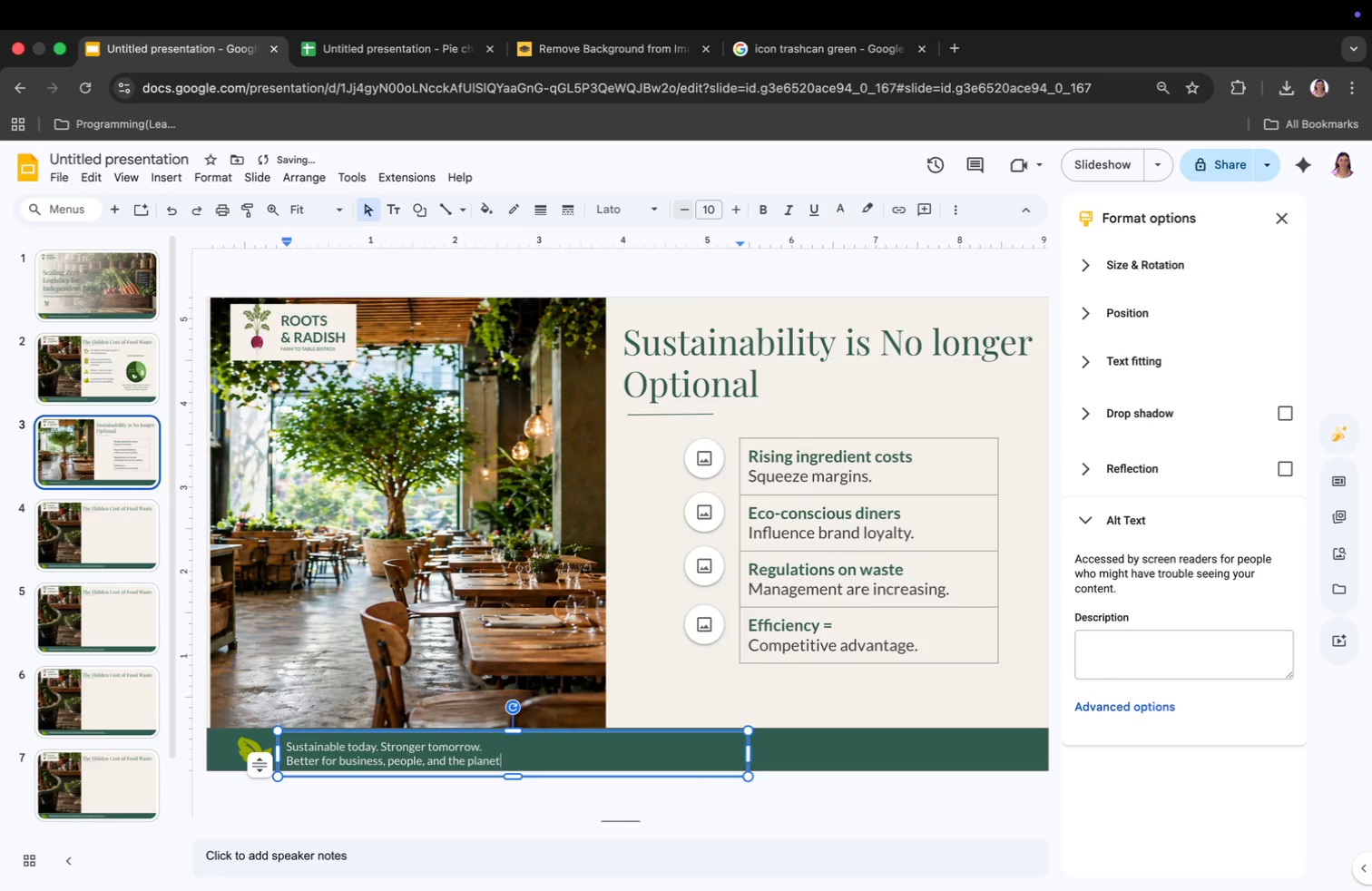 
type(Better for business, peop)
key(Backspace)
type(le)
key(Backspace)
key(Backspace)
type(ple, and the planet,)
key(Backspace)
type(.)
 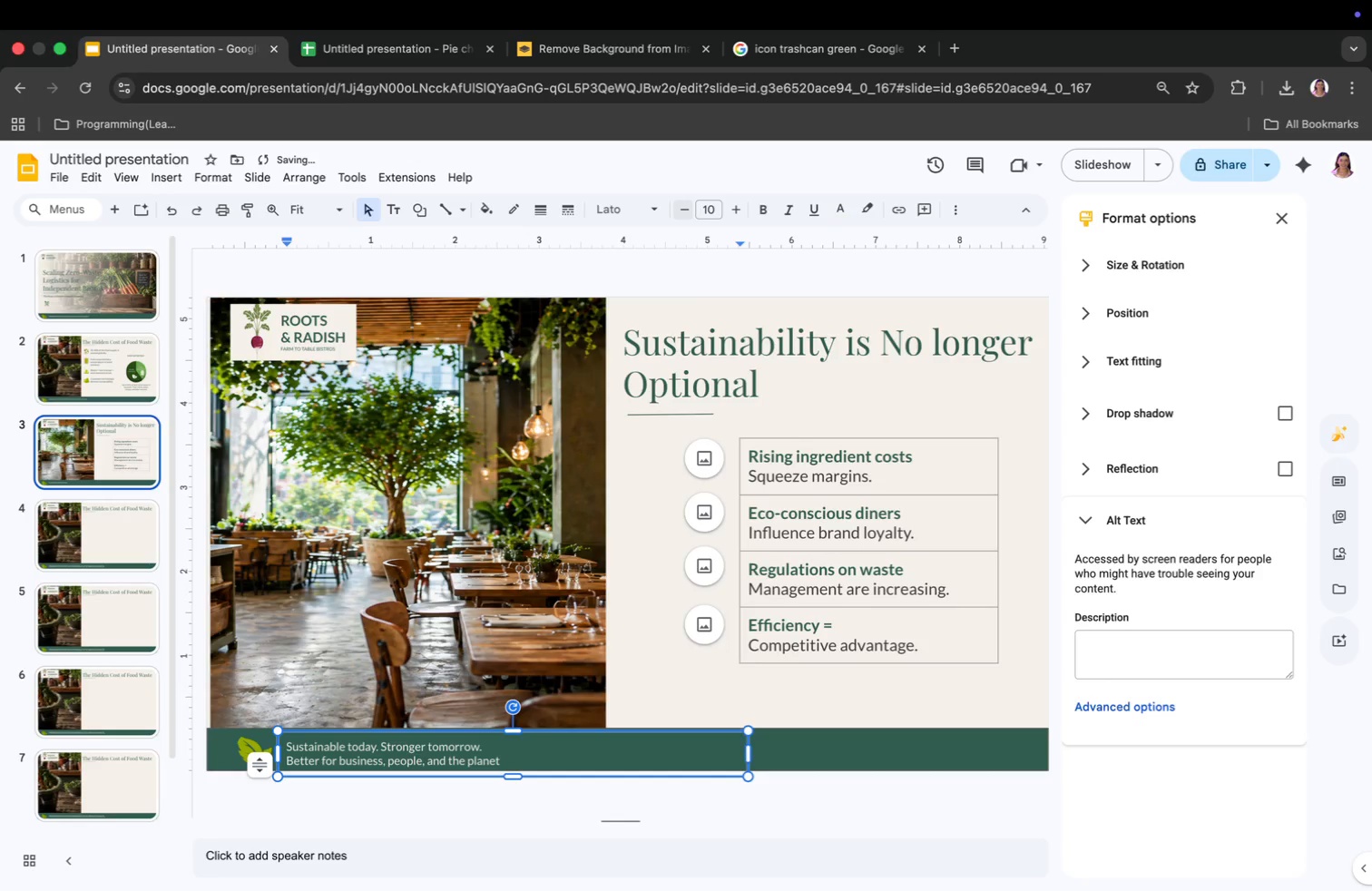 
left_click([646, 601])
 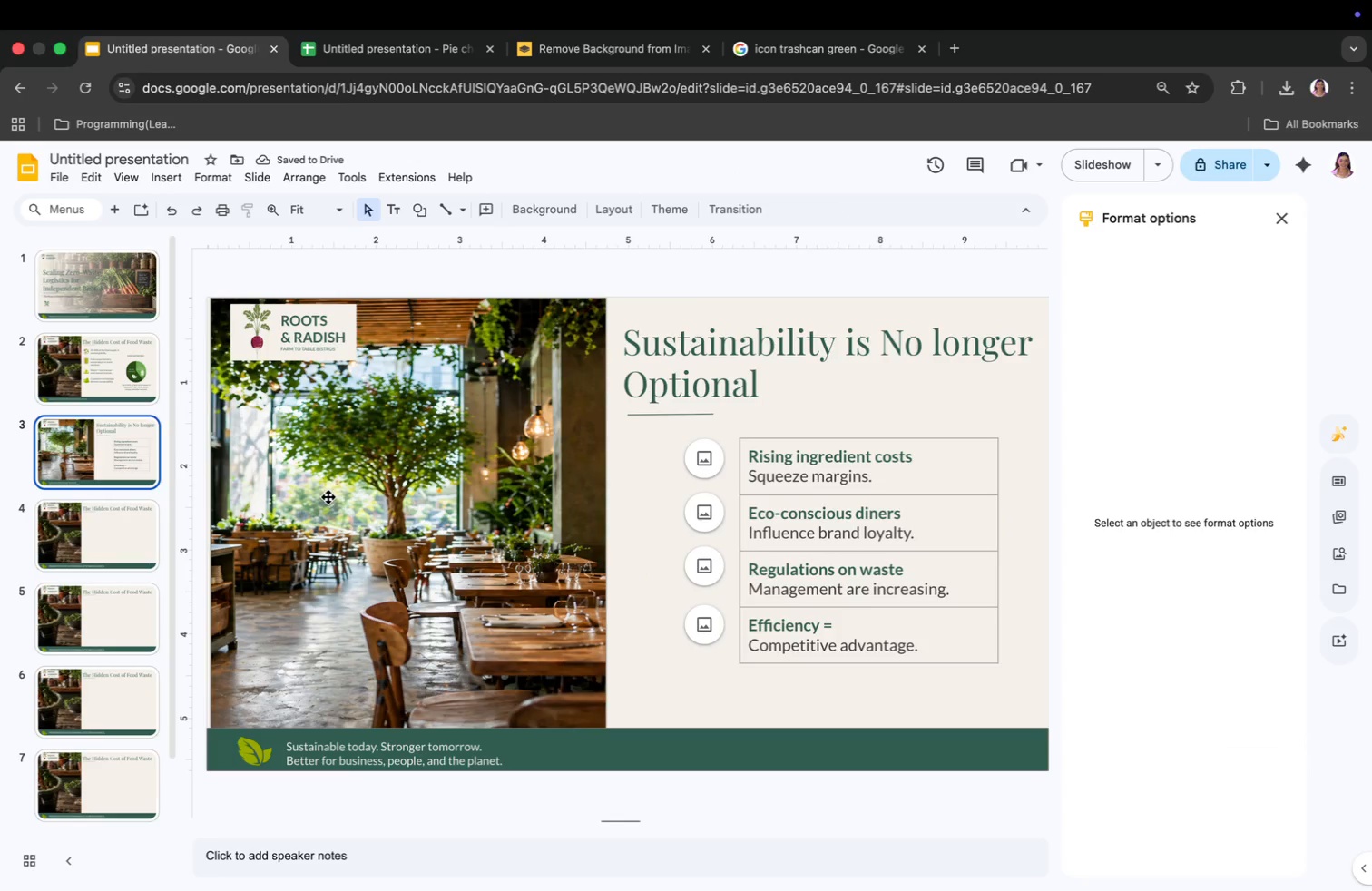 
left_click([106, 298])
 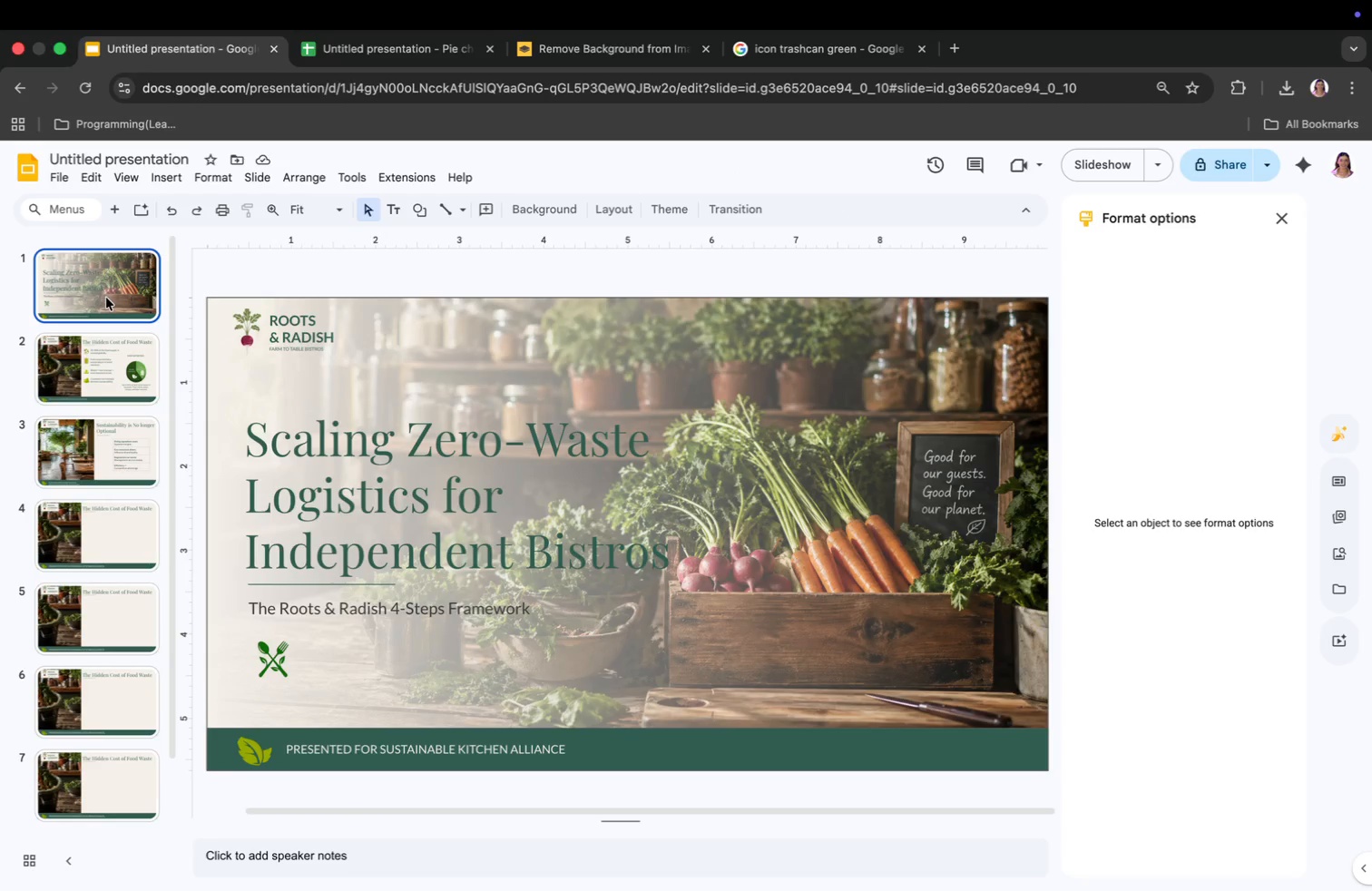 
key(Meta+CommandLeft)
 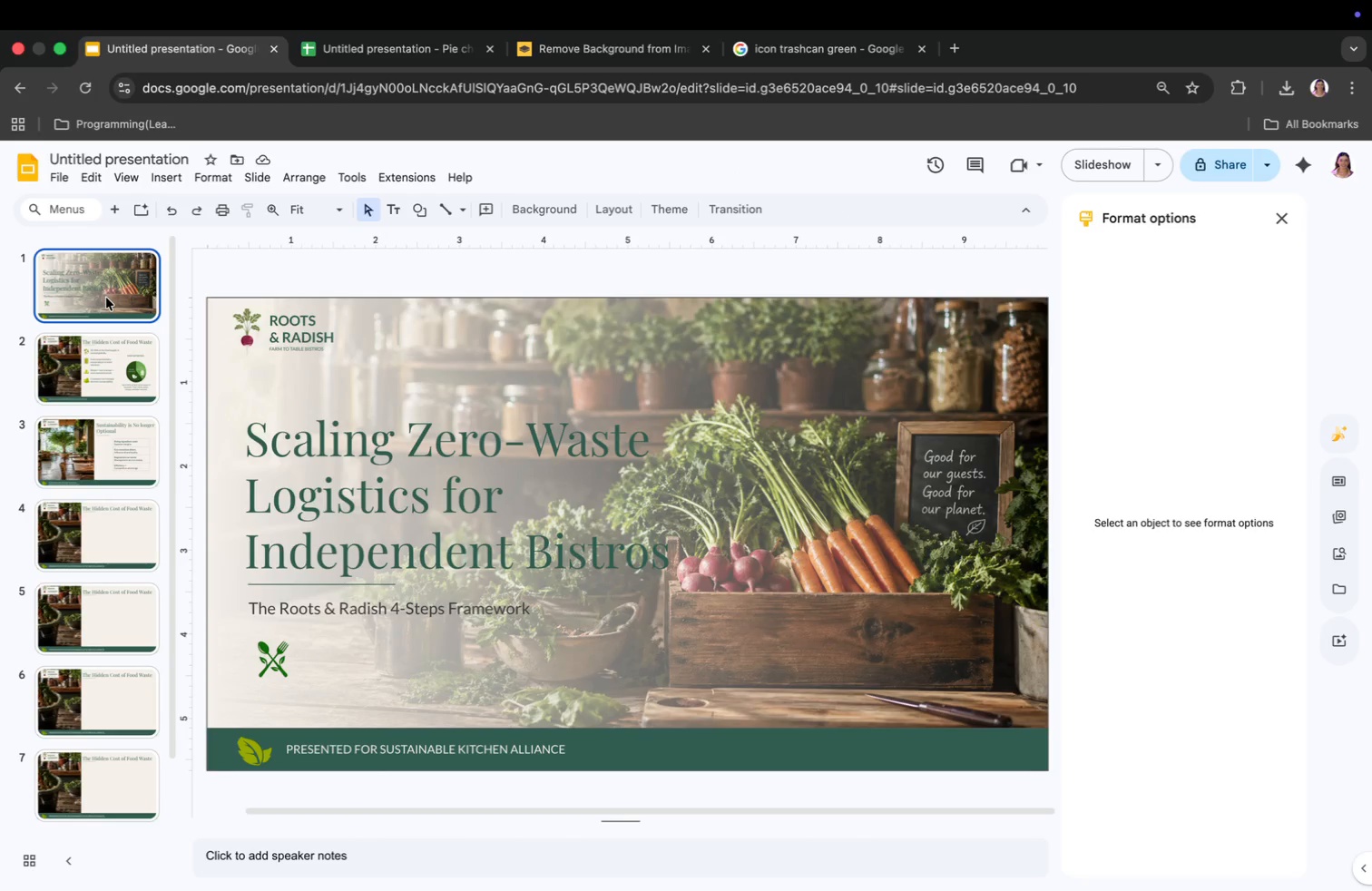 
key(Meta+Tab)